 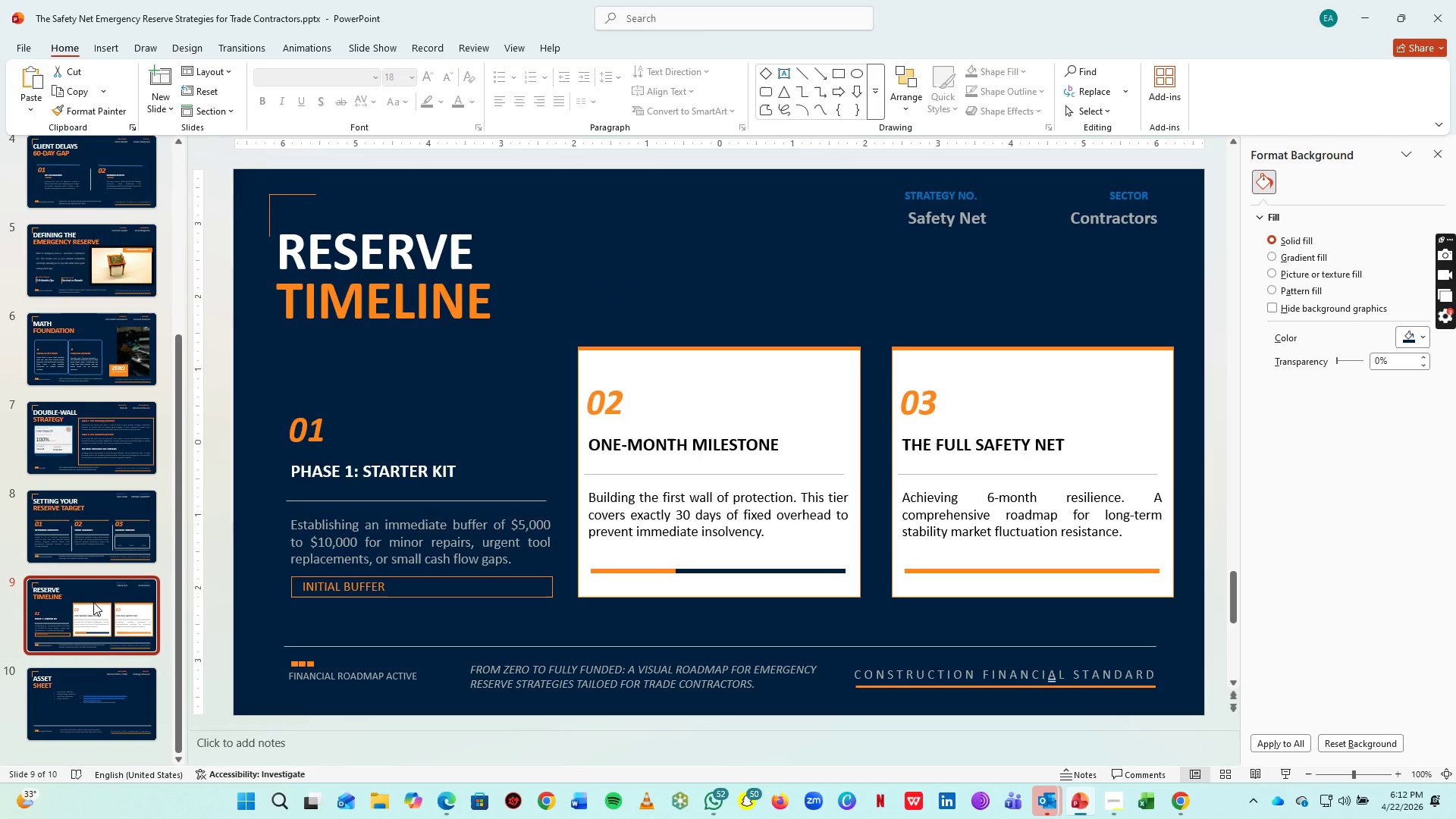 
right_click([93, 602])
 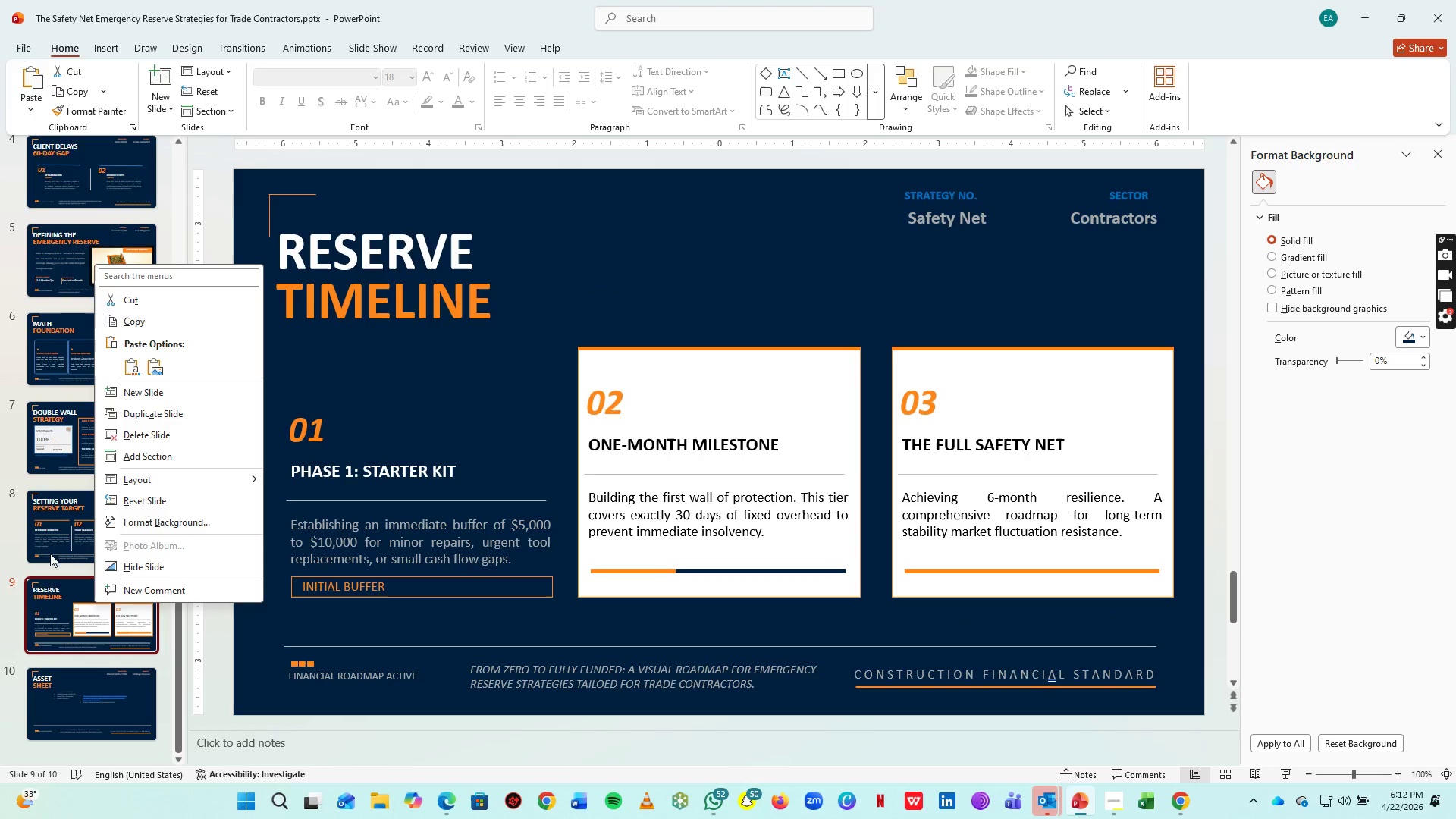 
left_click([57, 529])
 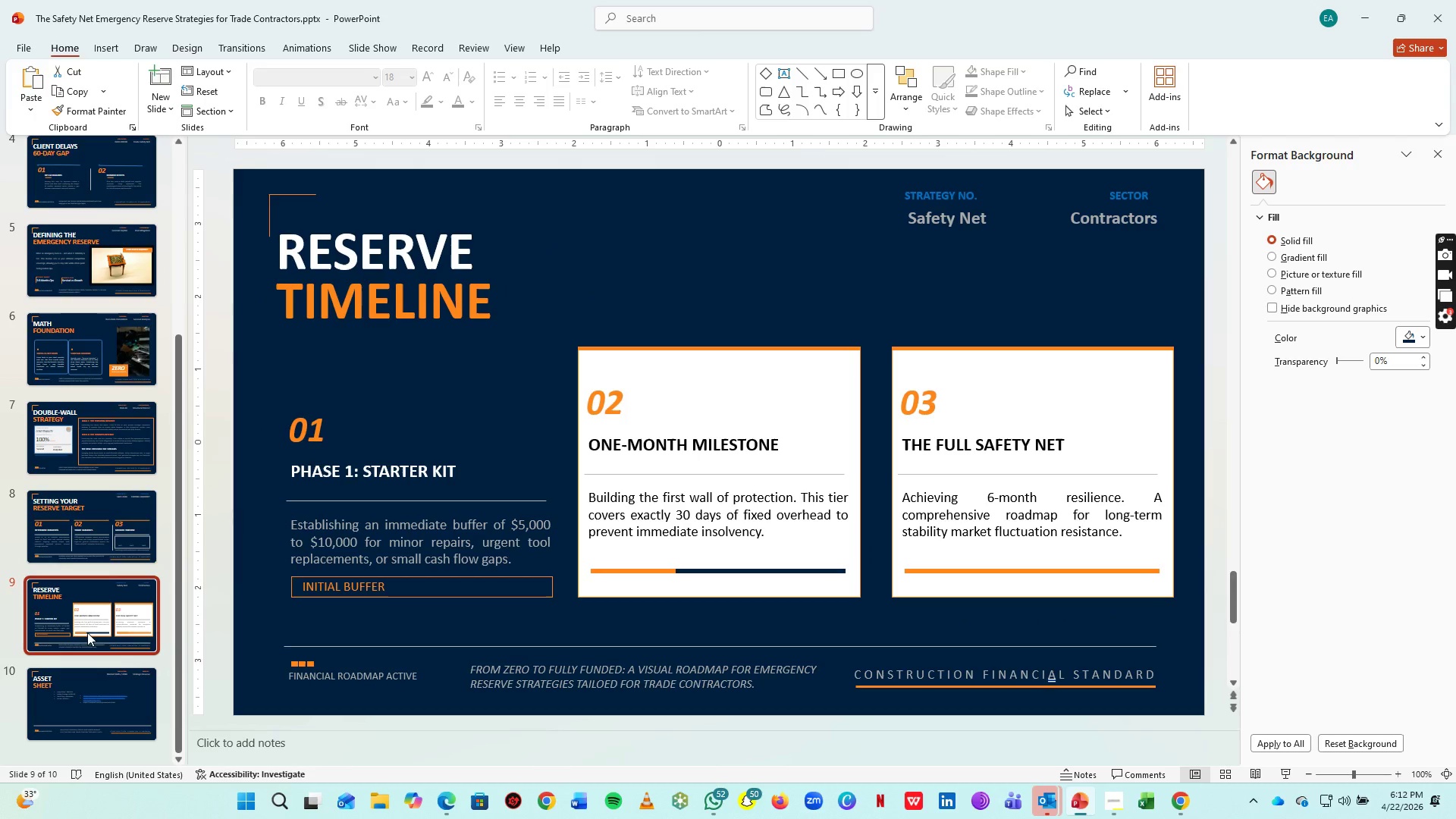 
left_click([89, 634])
 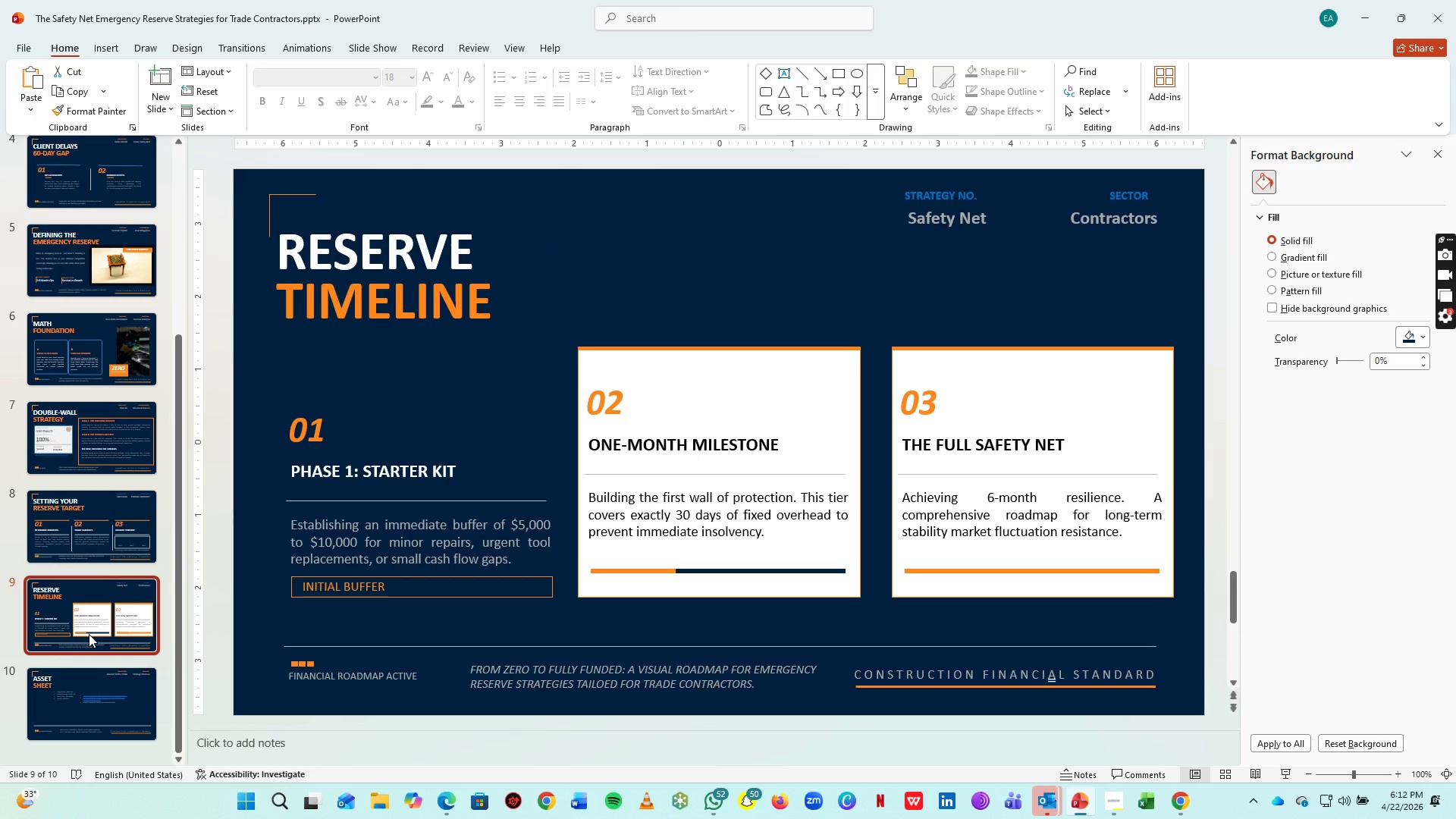 
left_click([90, 632])
 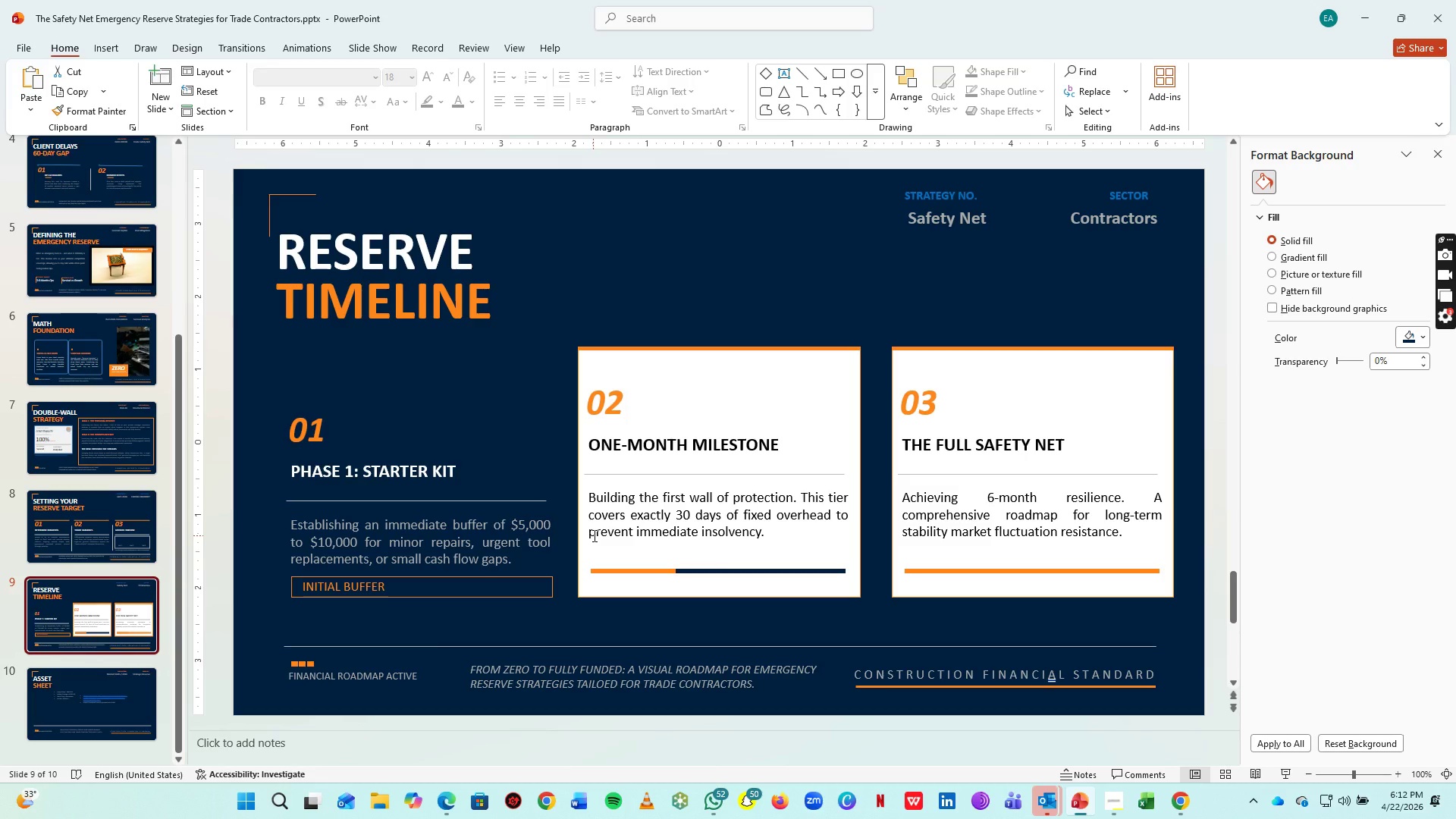 
wait(10.98)
 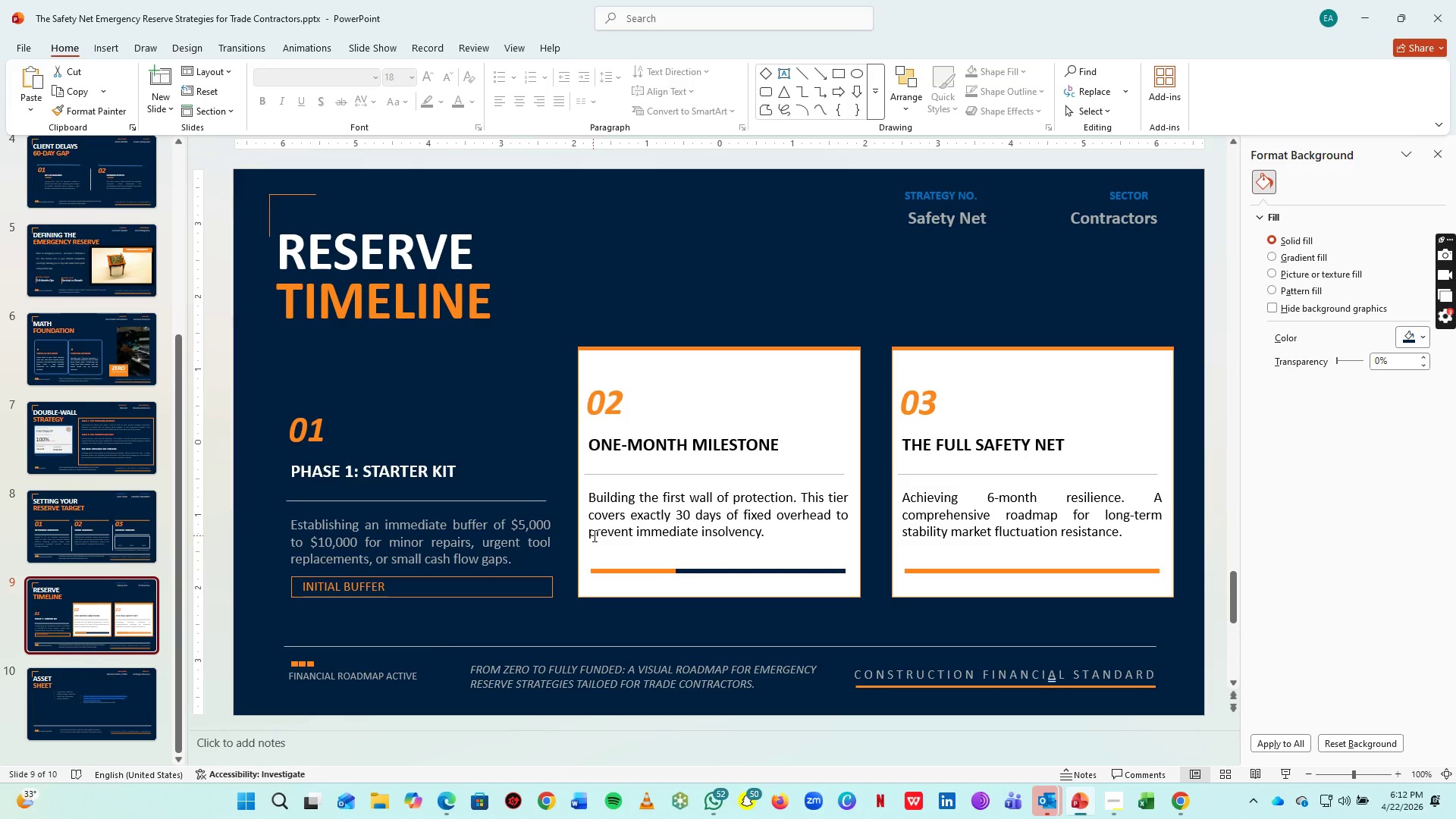 
right_click([128, 613])
 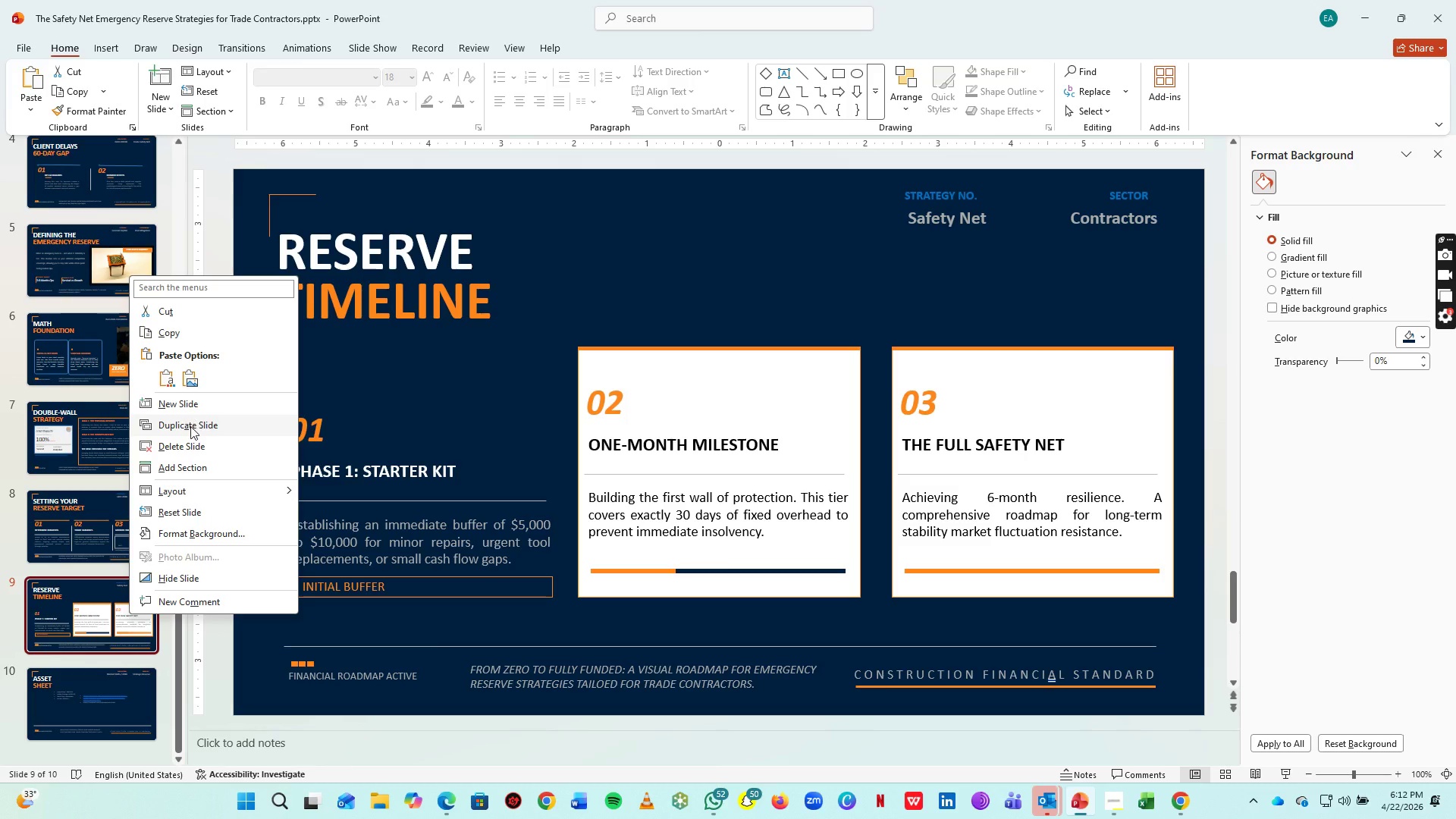 
left_click([190, 426])
 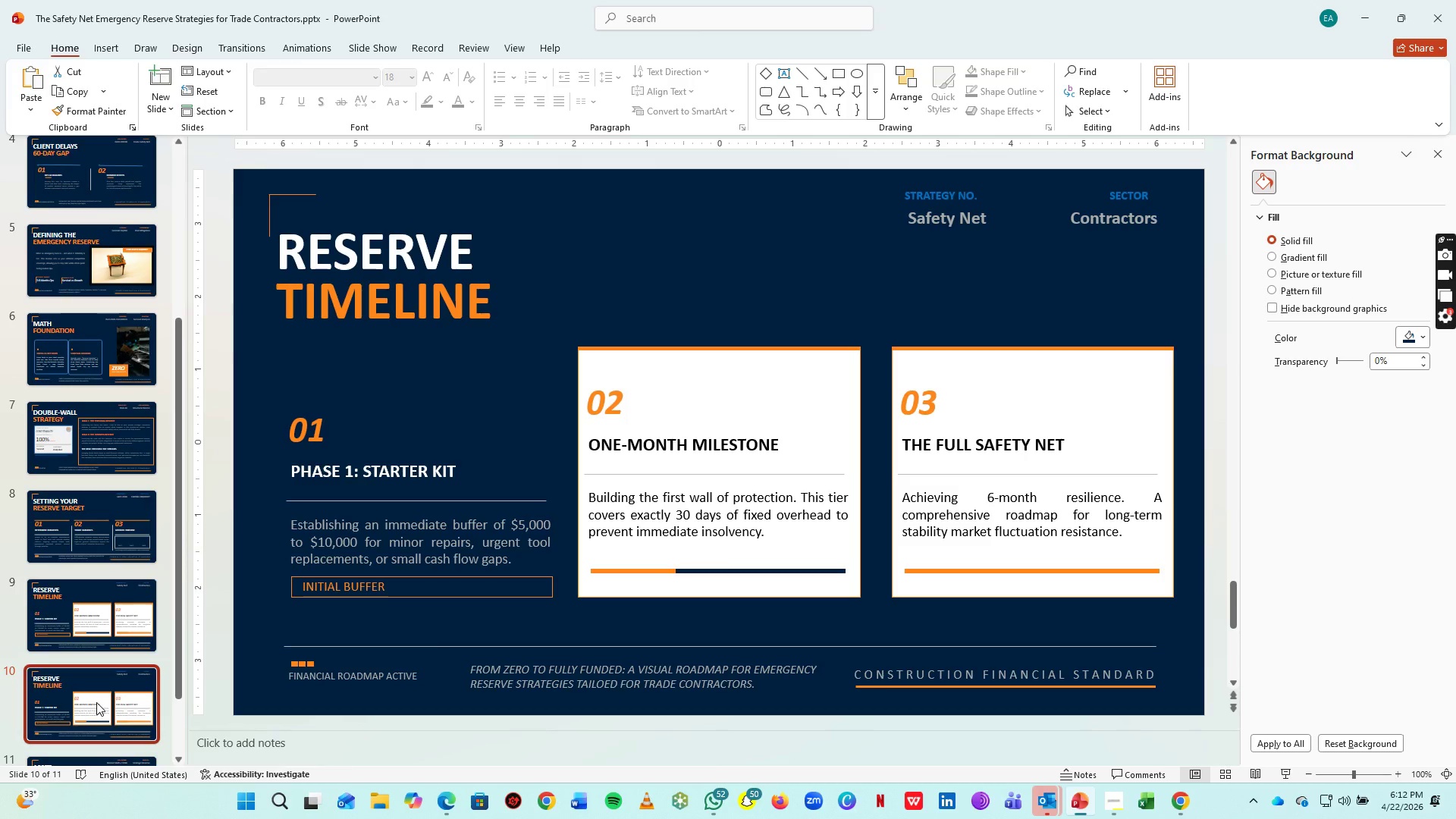 
left_click([96, 702])
 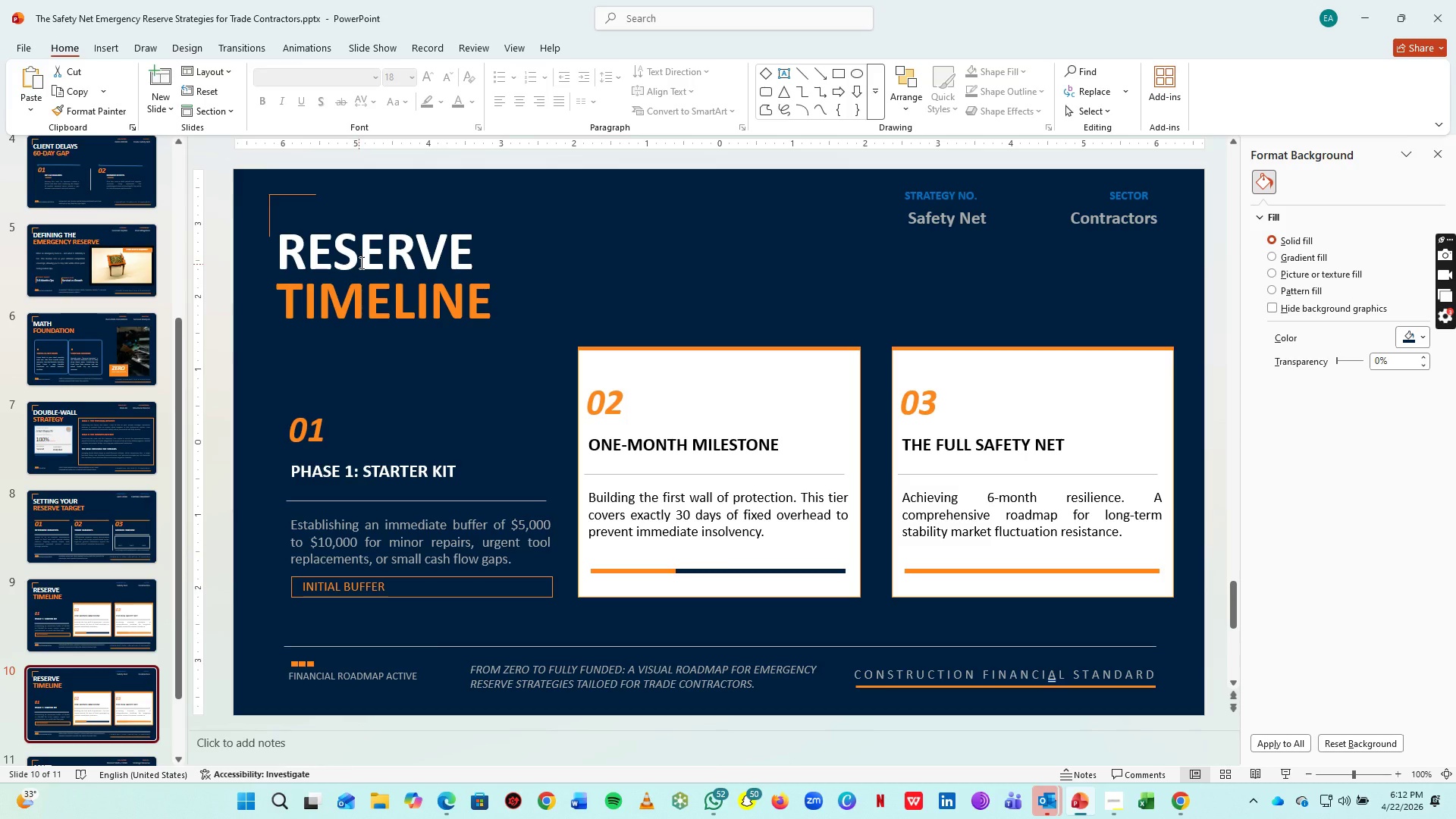 
left_click([362, 259])
 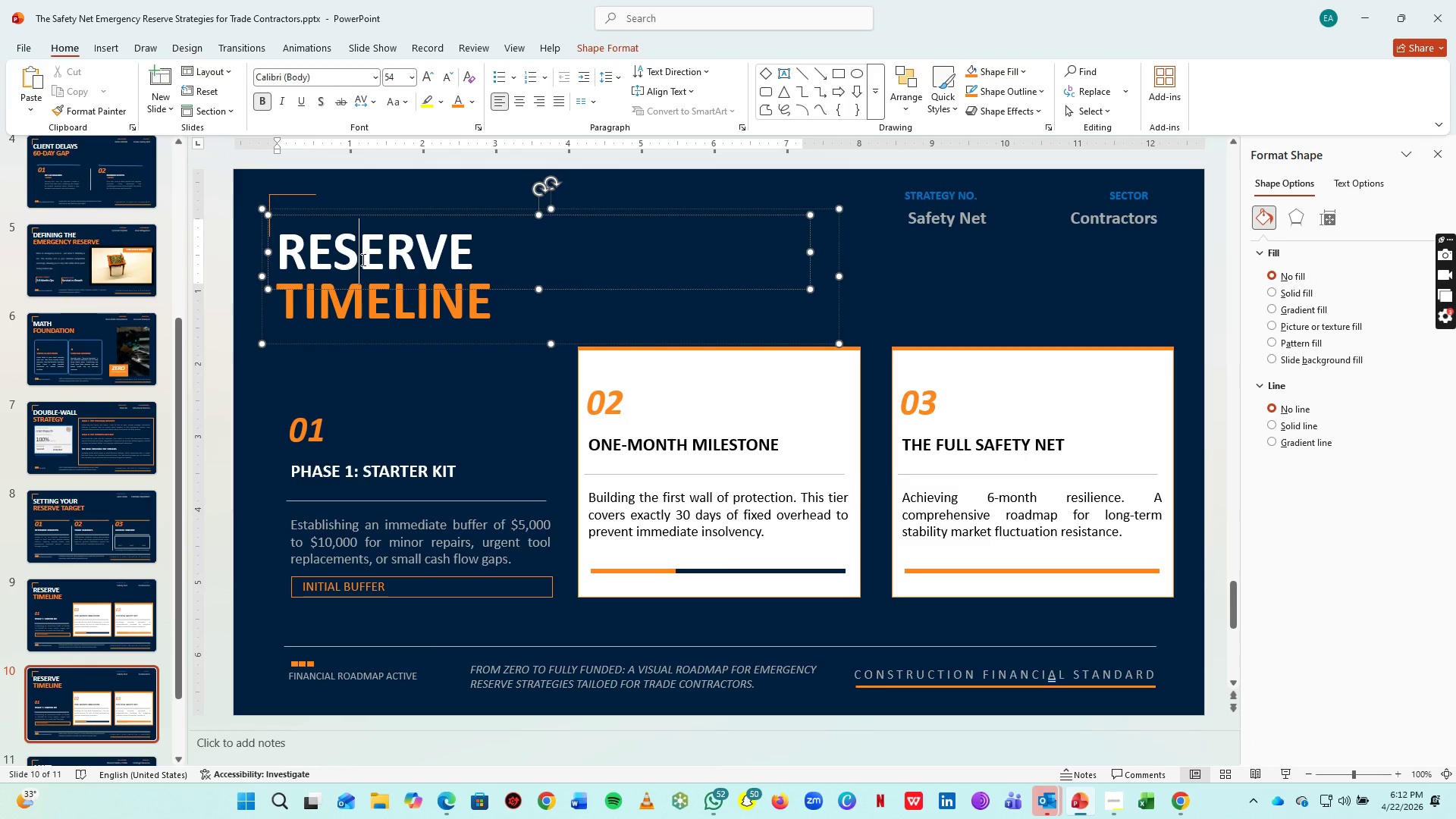 
key(Control+A)
 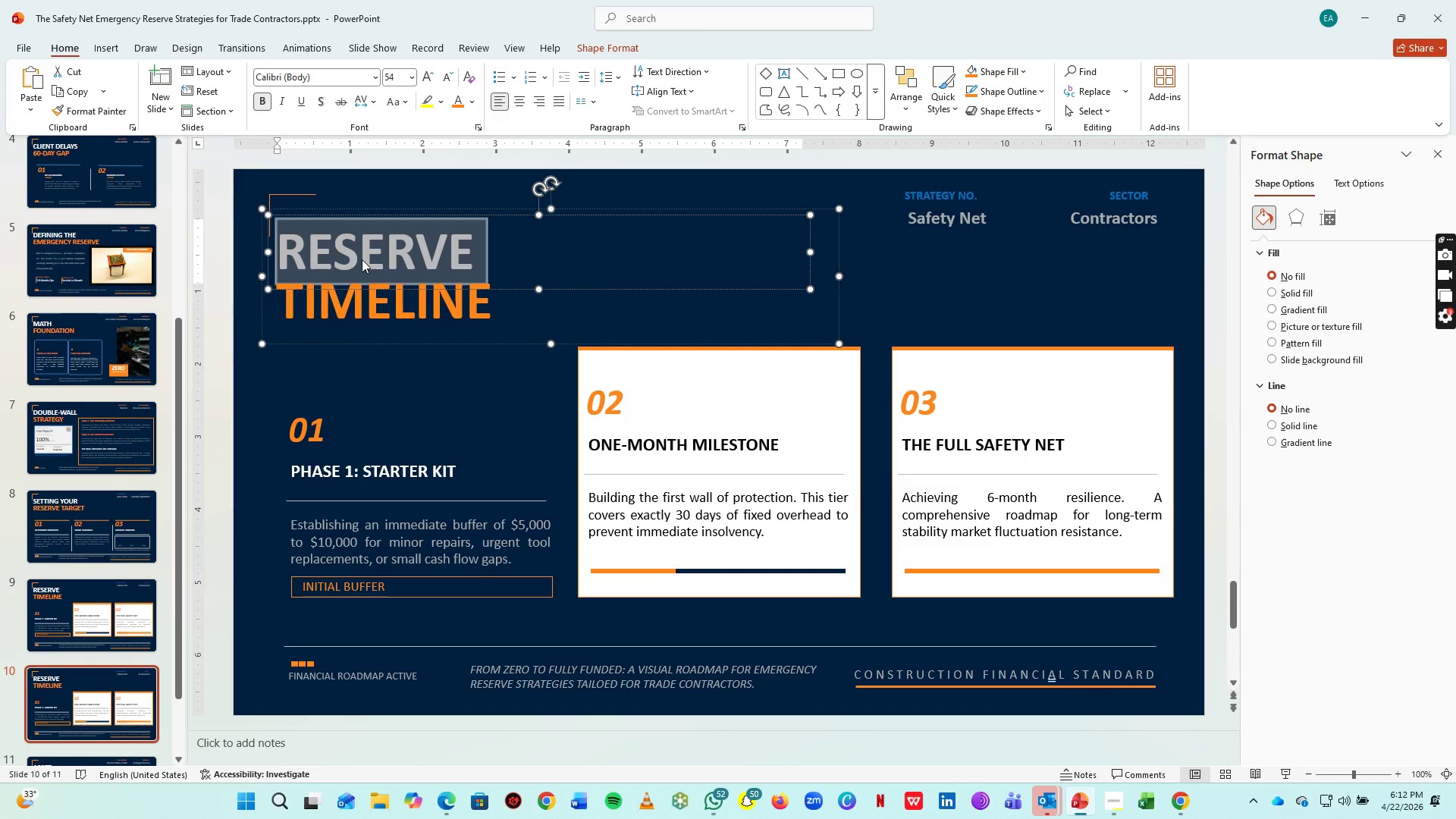 
type(FUD)
key(Backspace)
type(NDING)
 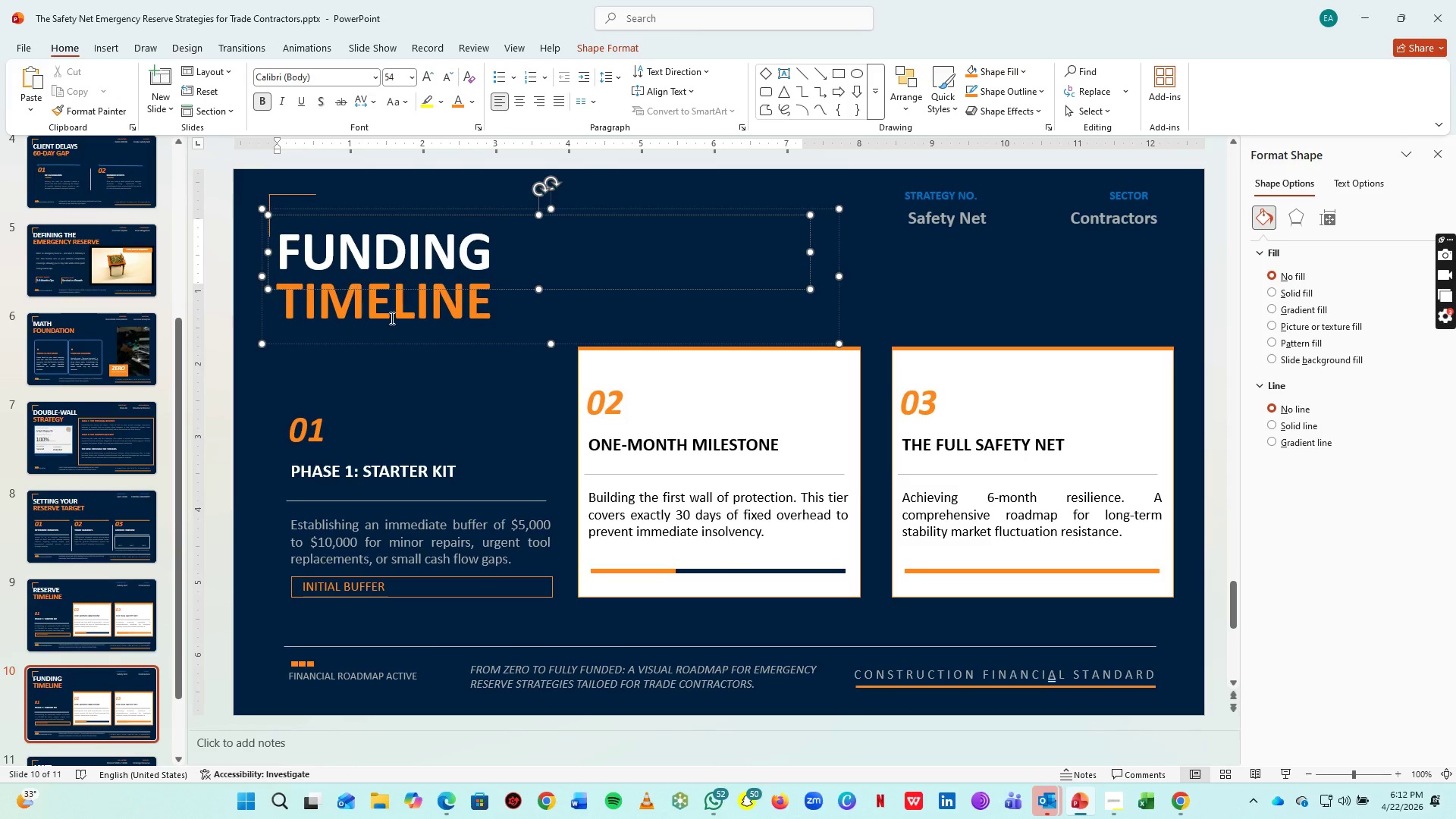 
left_click([391, 318])
 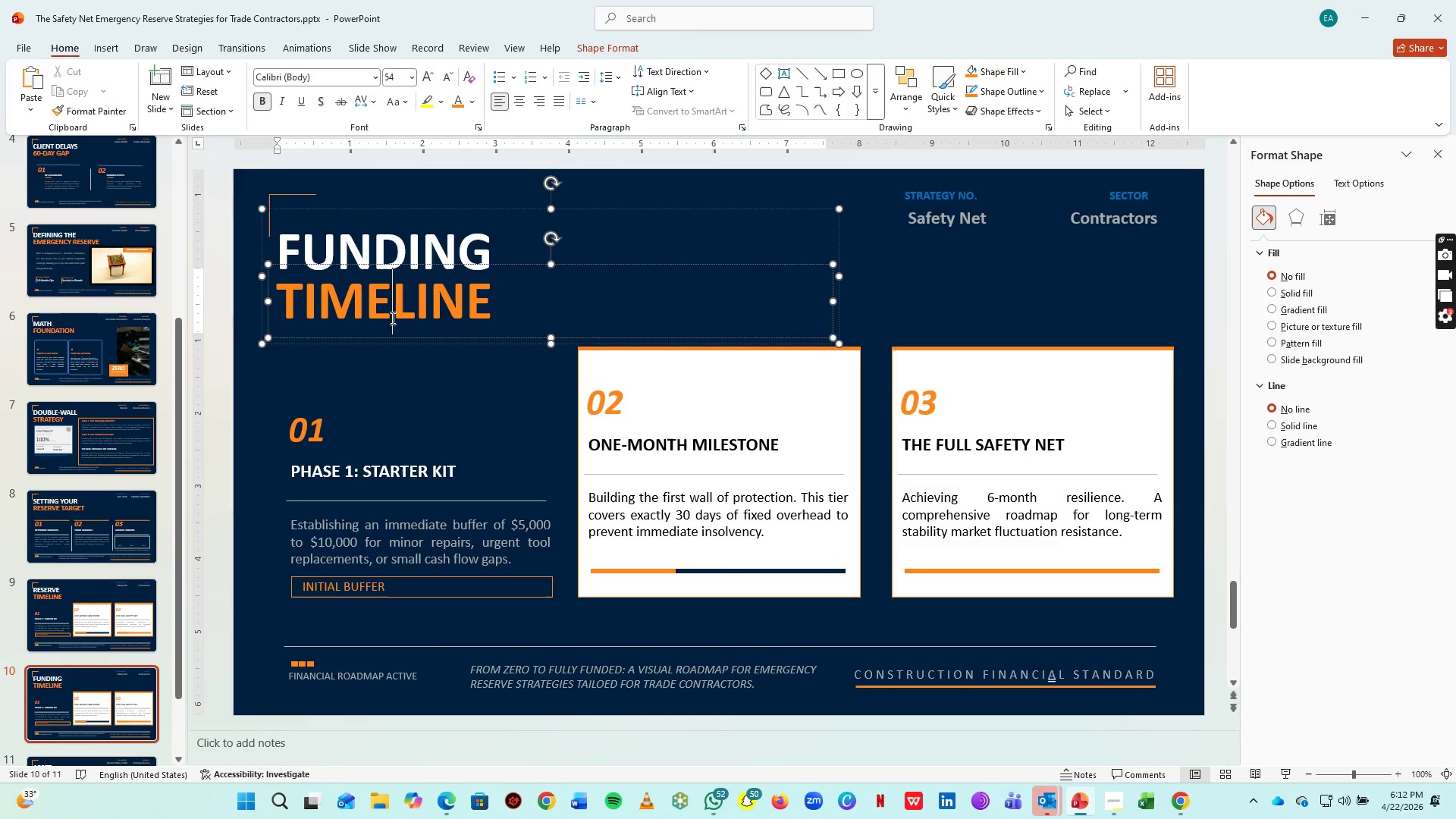 
key(Control+A)
 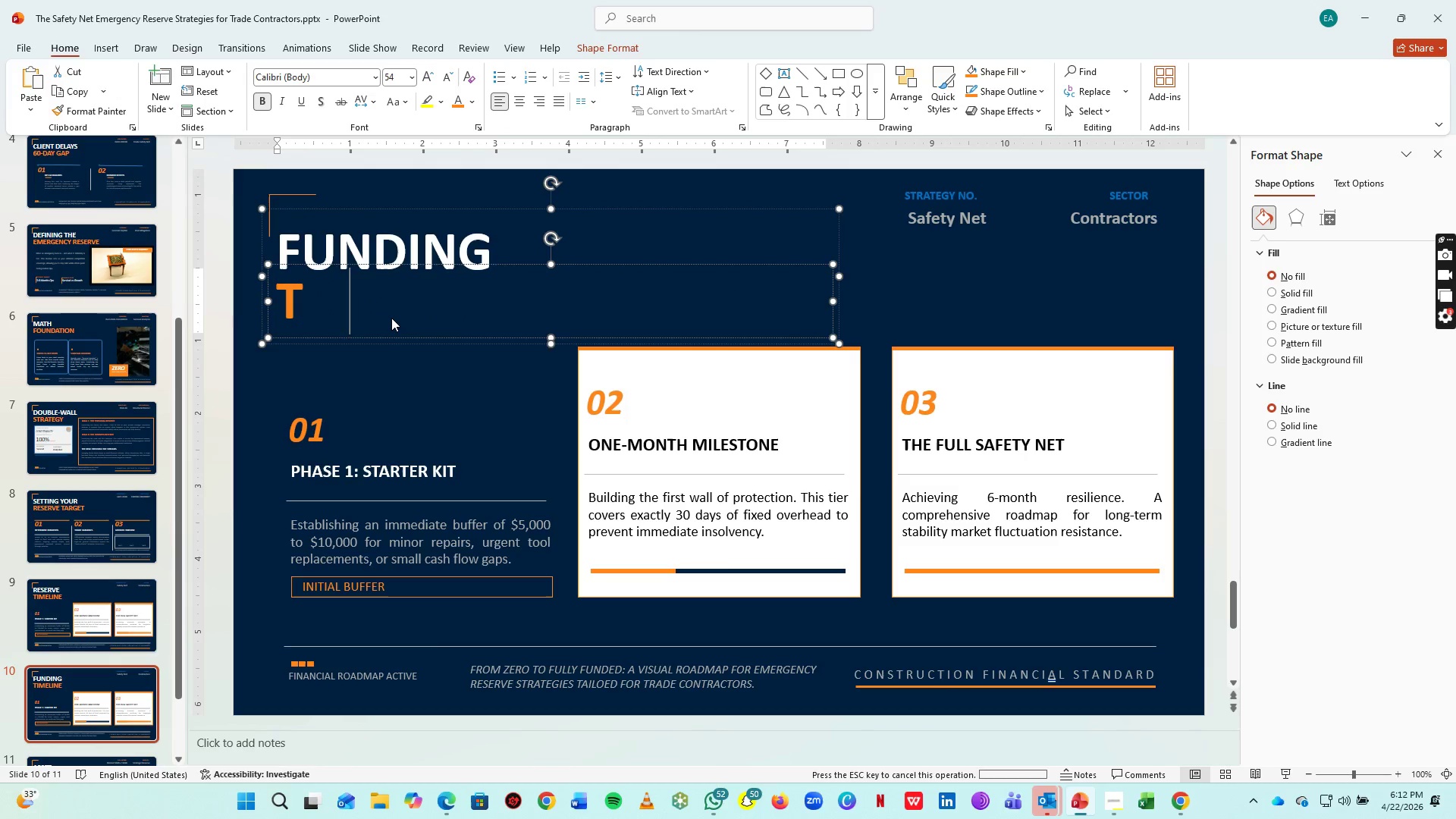 
type(THE NET)
 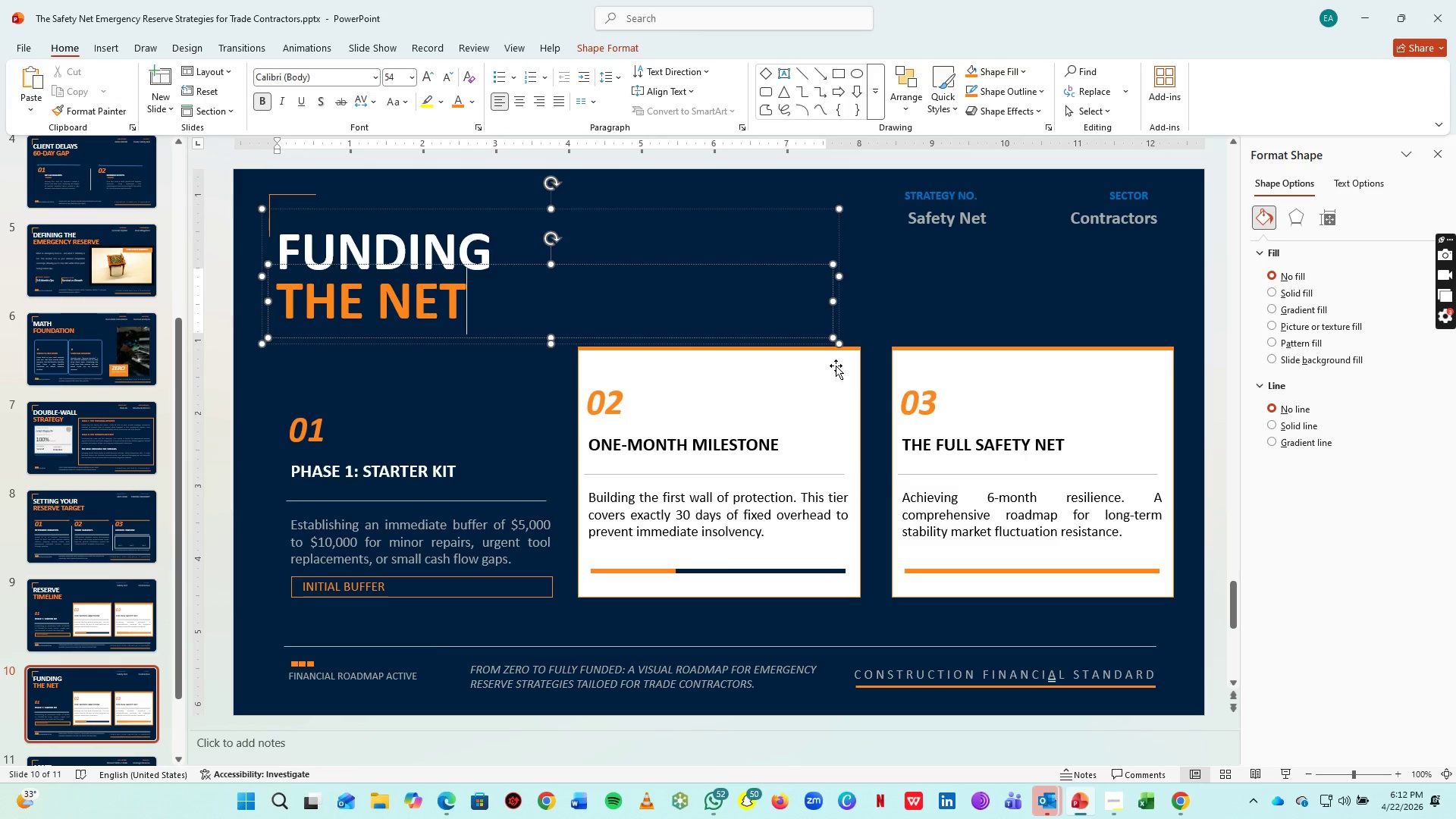 
left_click([905, 363])
 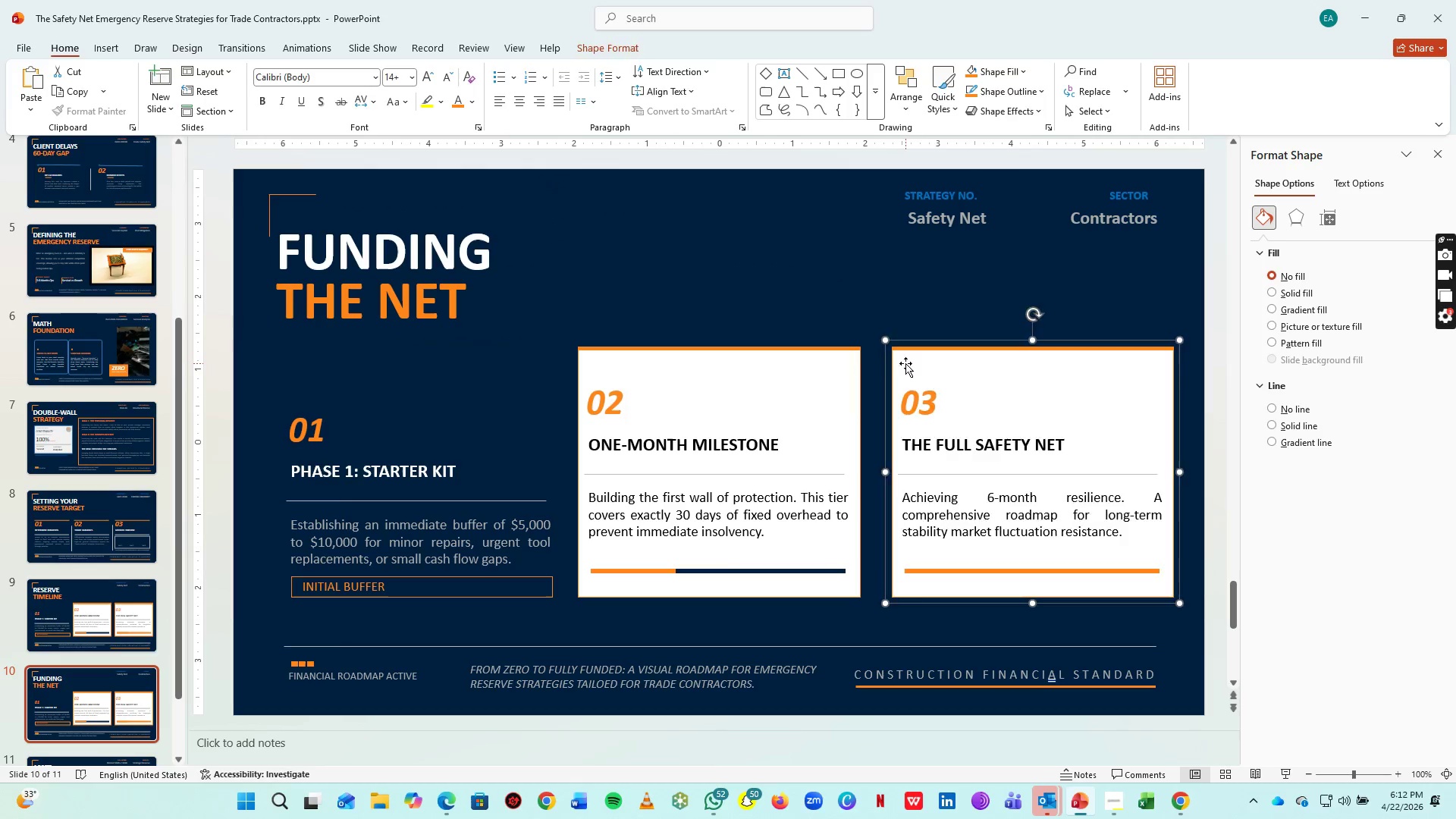 
hold_key(key=Delete, duration=1.0)
 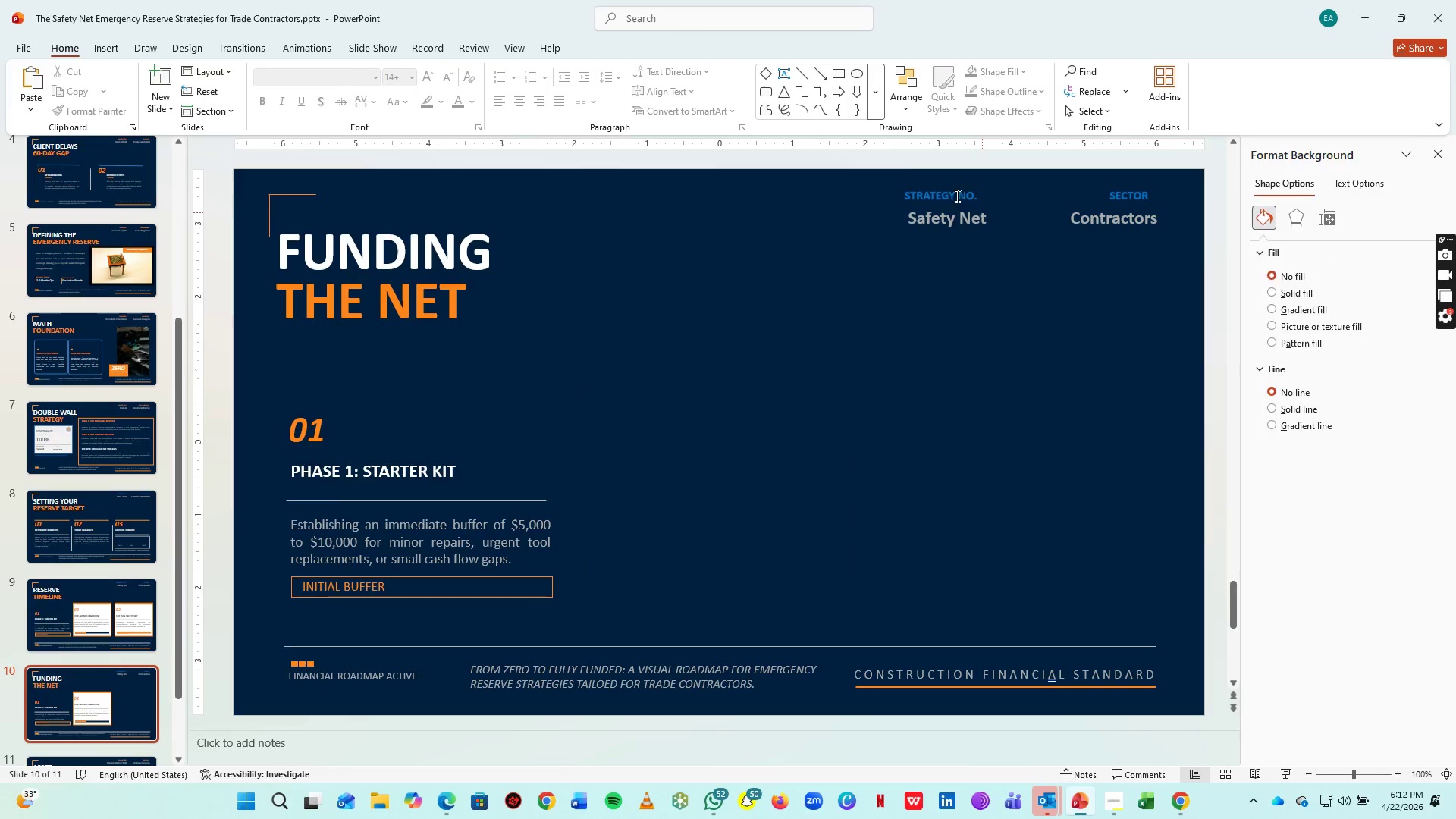 
left_click([821, 414])
 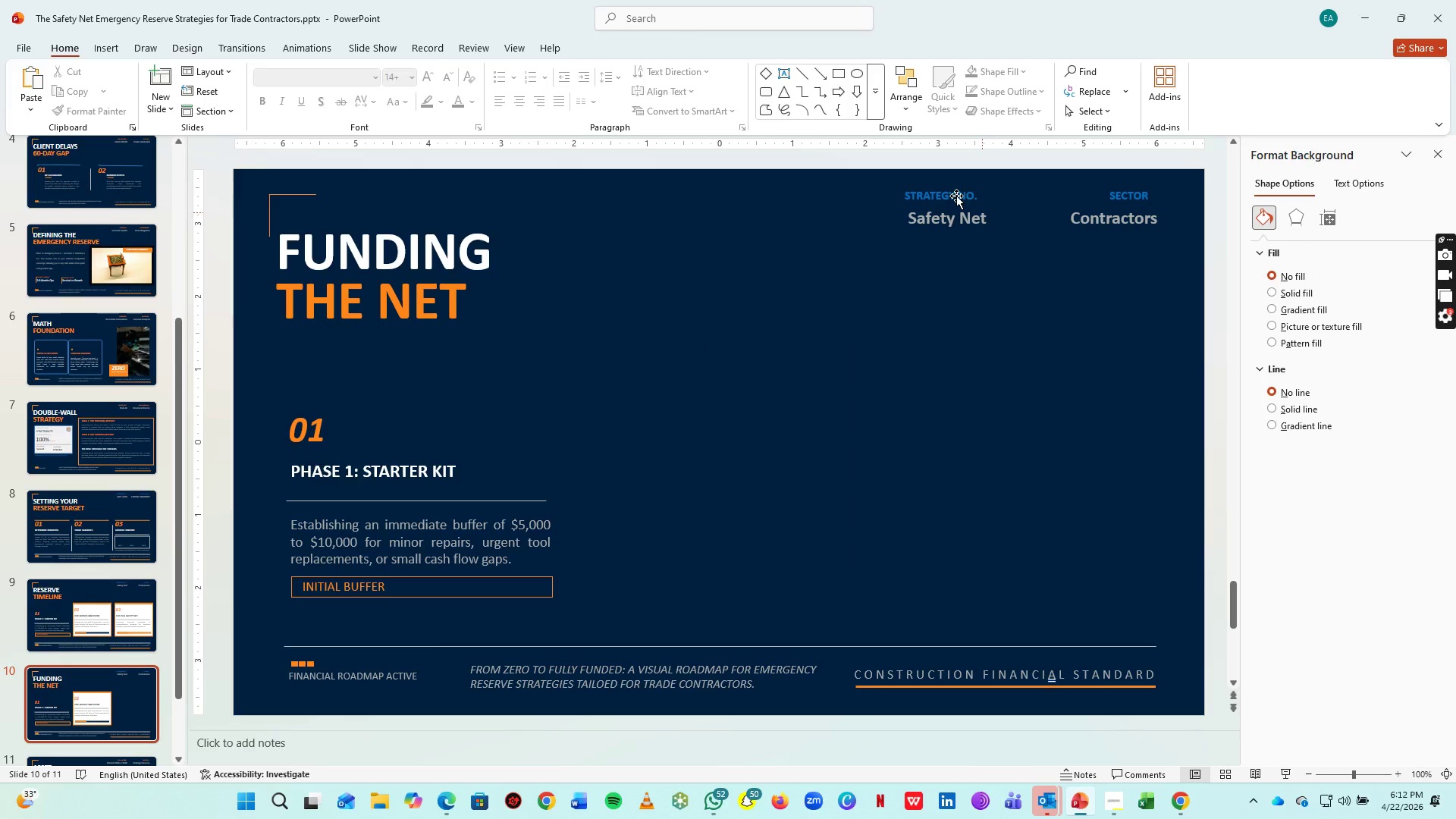 
left_click([956, 196])
 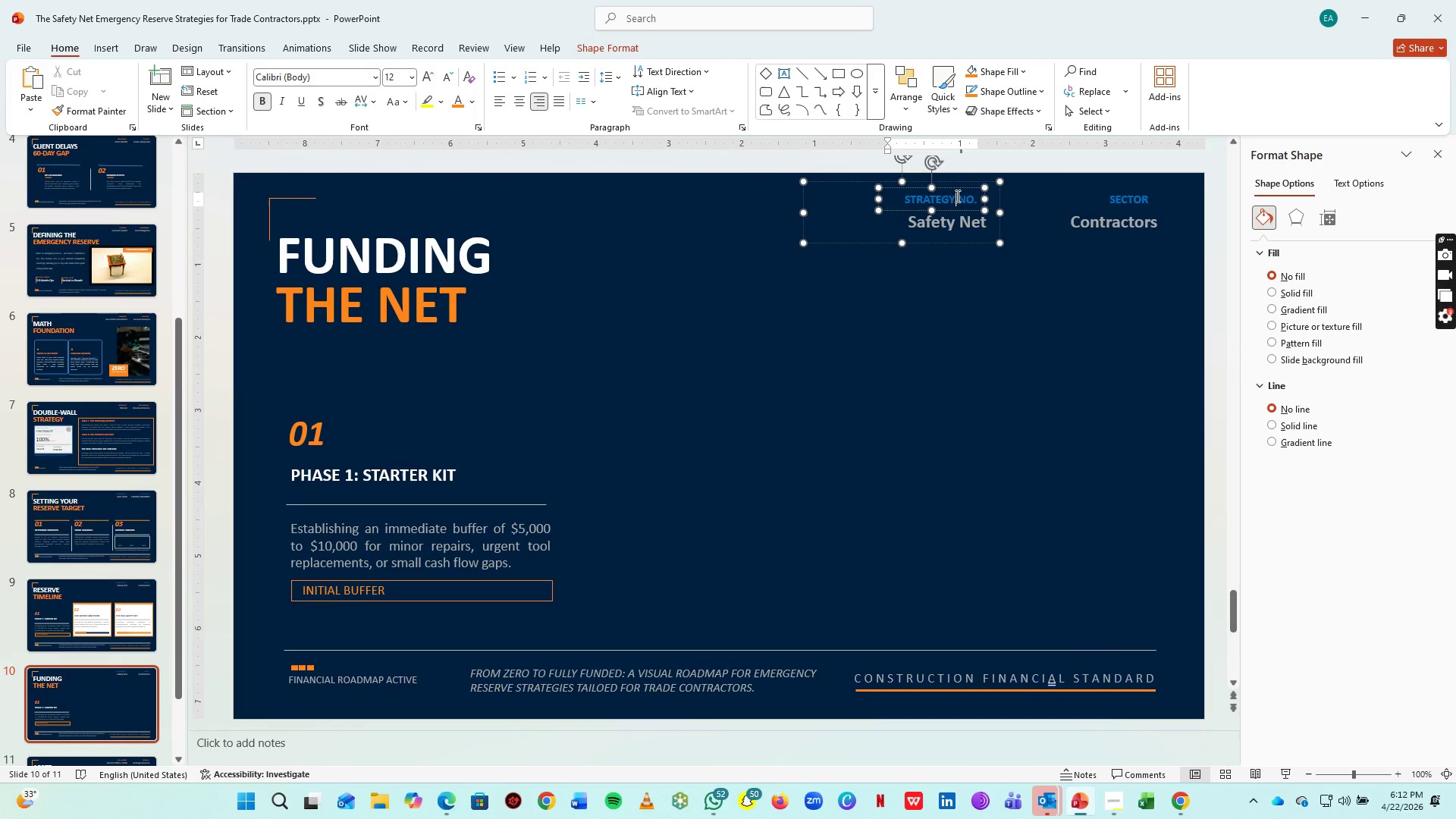 
hold_key(key=ControlLeft, duration=1.19)
 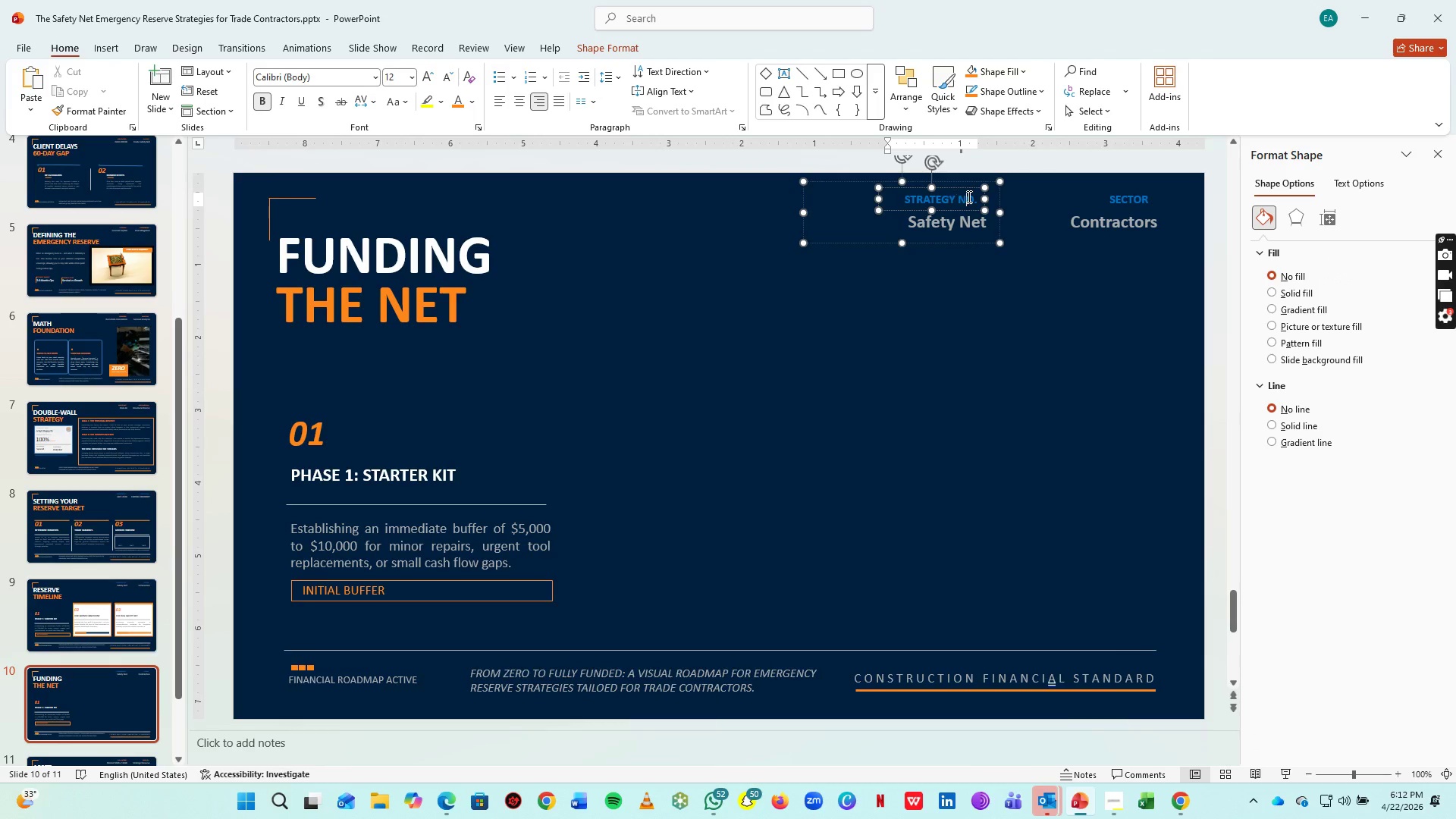 
double_click([968, 196])
 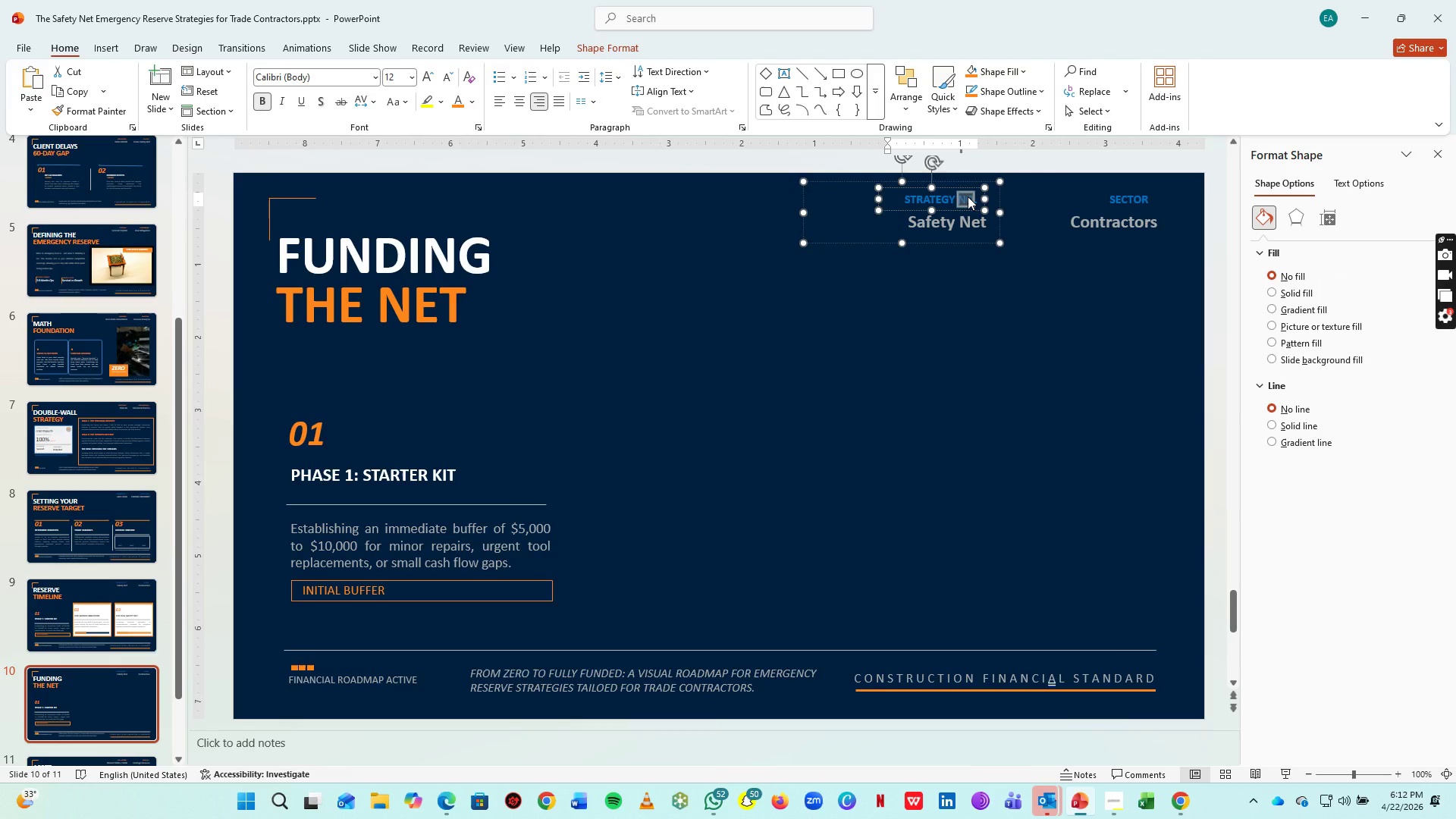 
key(Shift+ArrowRight)
 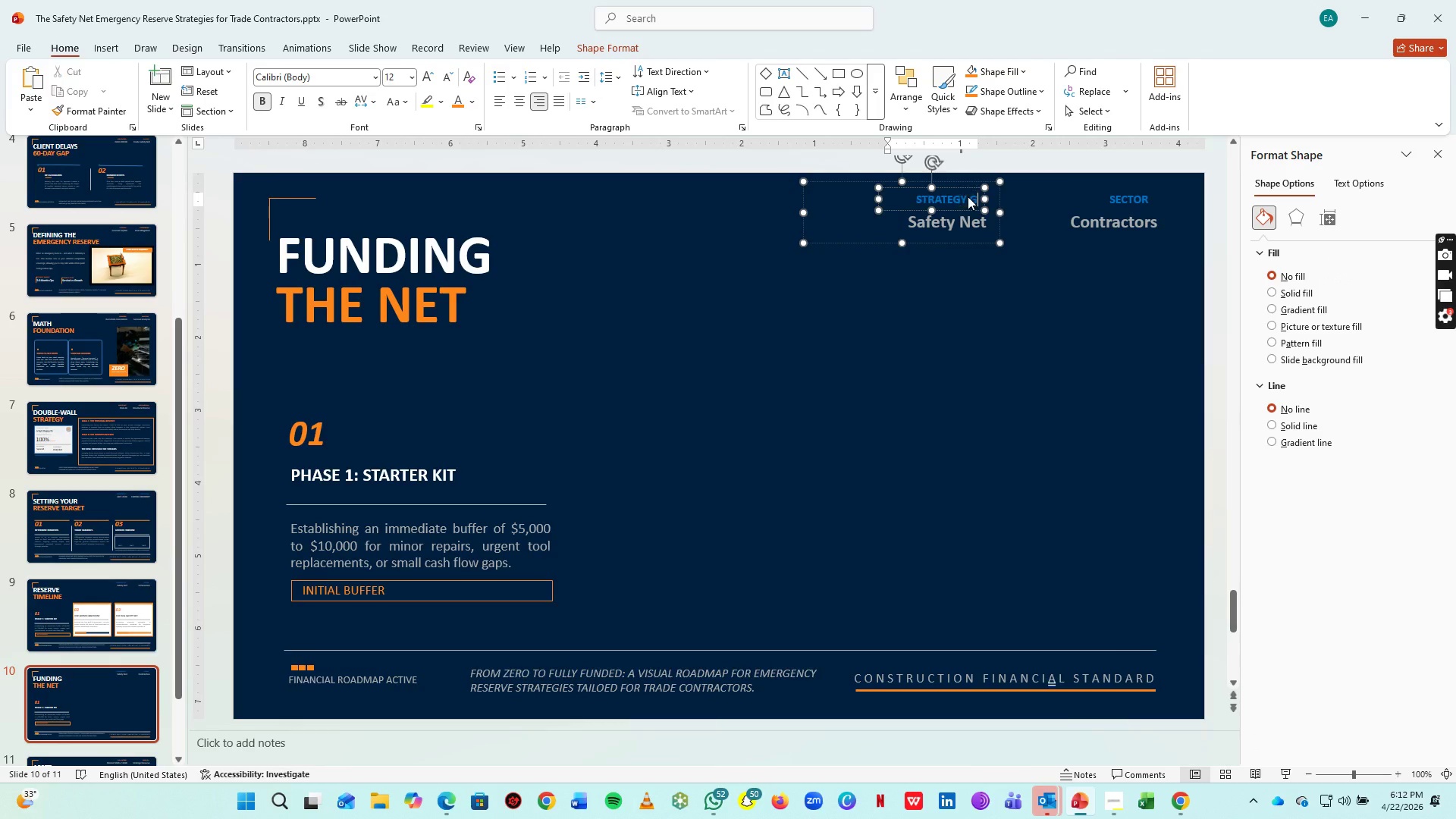 
type(GOAL)
 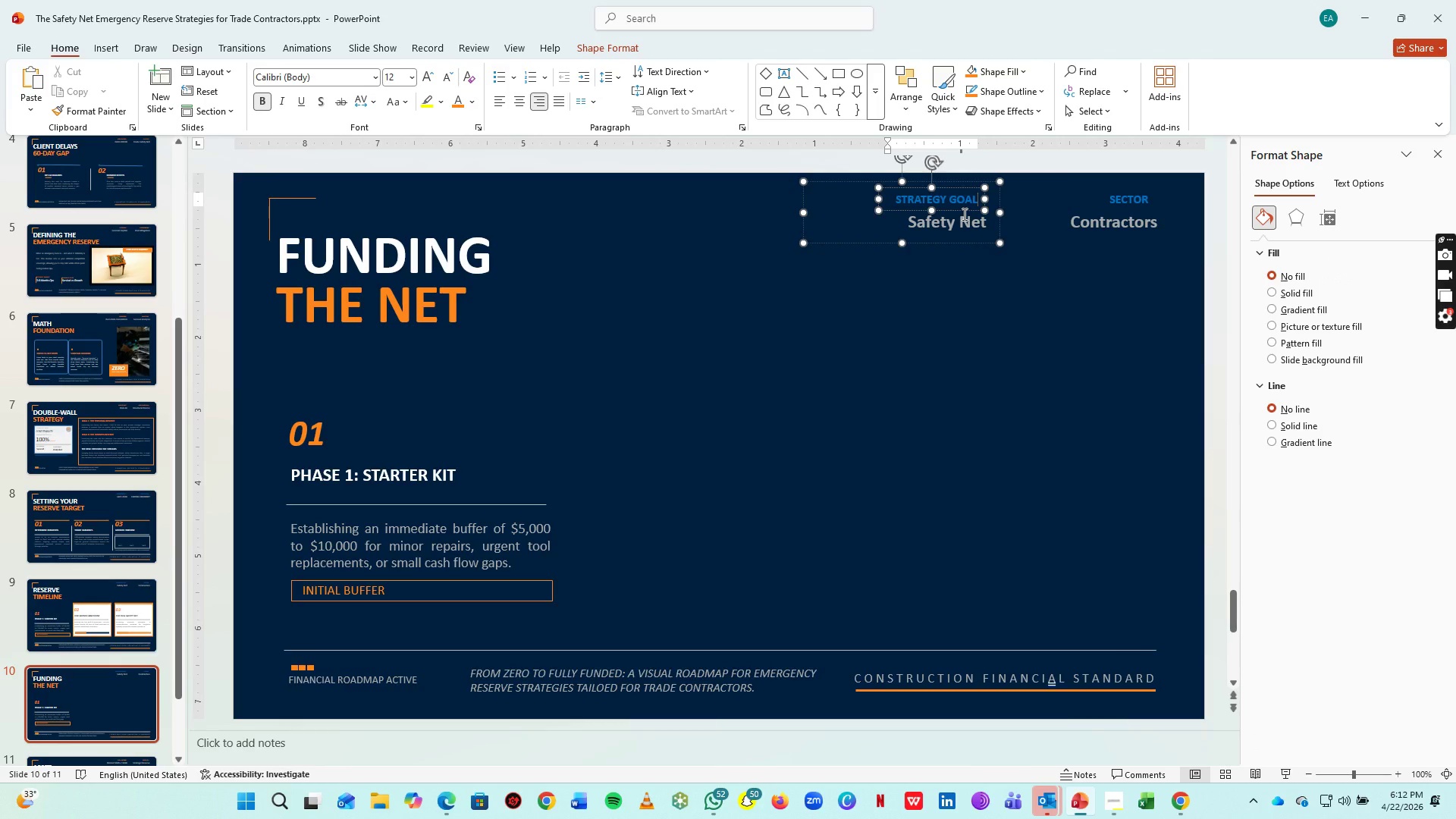 
left_click([963, 214])
 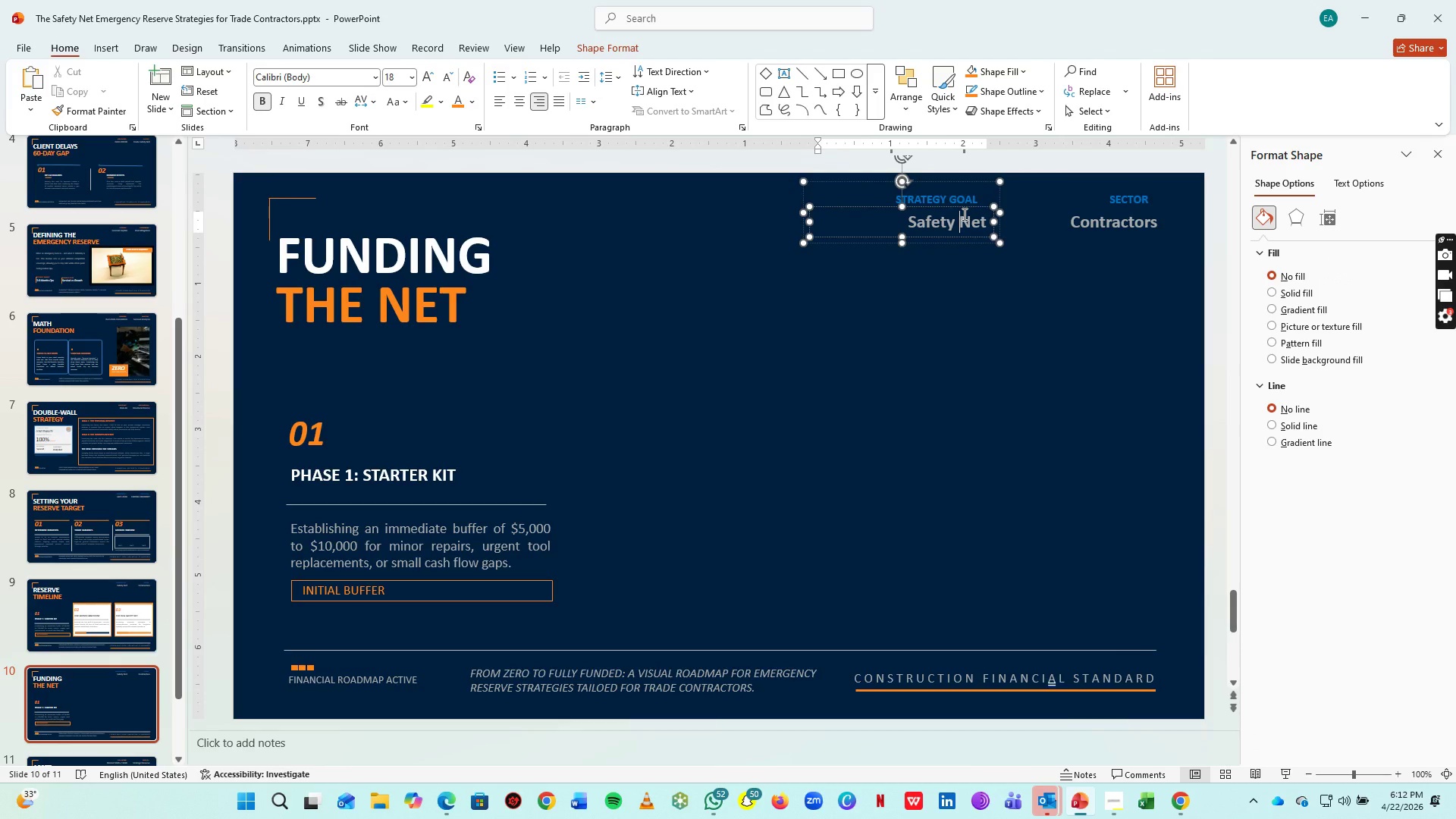 
key(Control+A)
 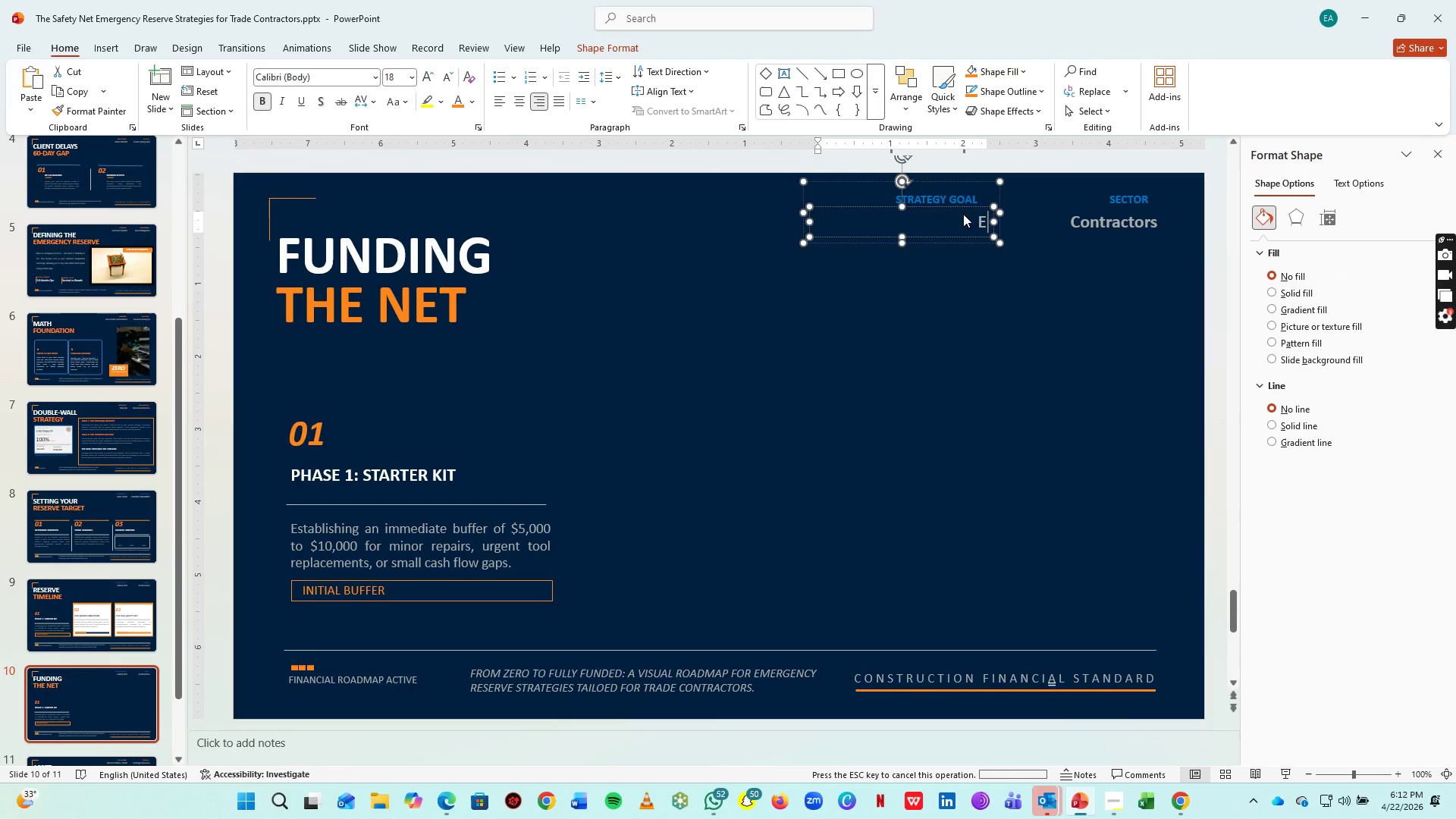 
type(EXTRA CAS)
key(Backspace)
key(Backspace)
key(Backspace)
key(Backspace)
key(Backspace)
key(Backspace)
key(Backspace)
key(Backspace)
type(xtra cash )
key(Backspace)
key(Backspace)
key(Backspace)
key(Backspace)
key(Backspace)
type(Cash Flow / 2026)
 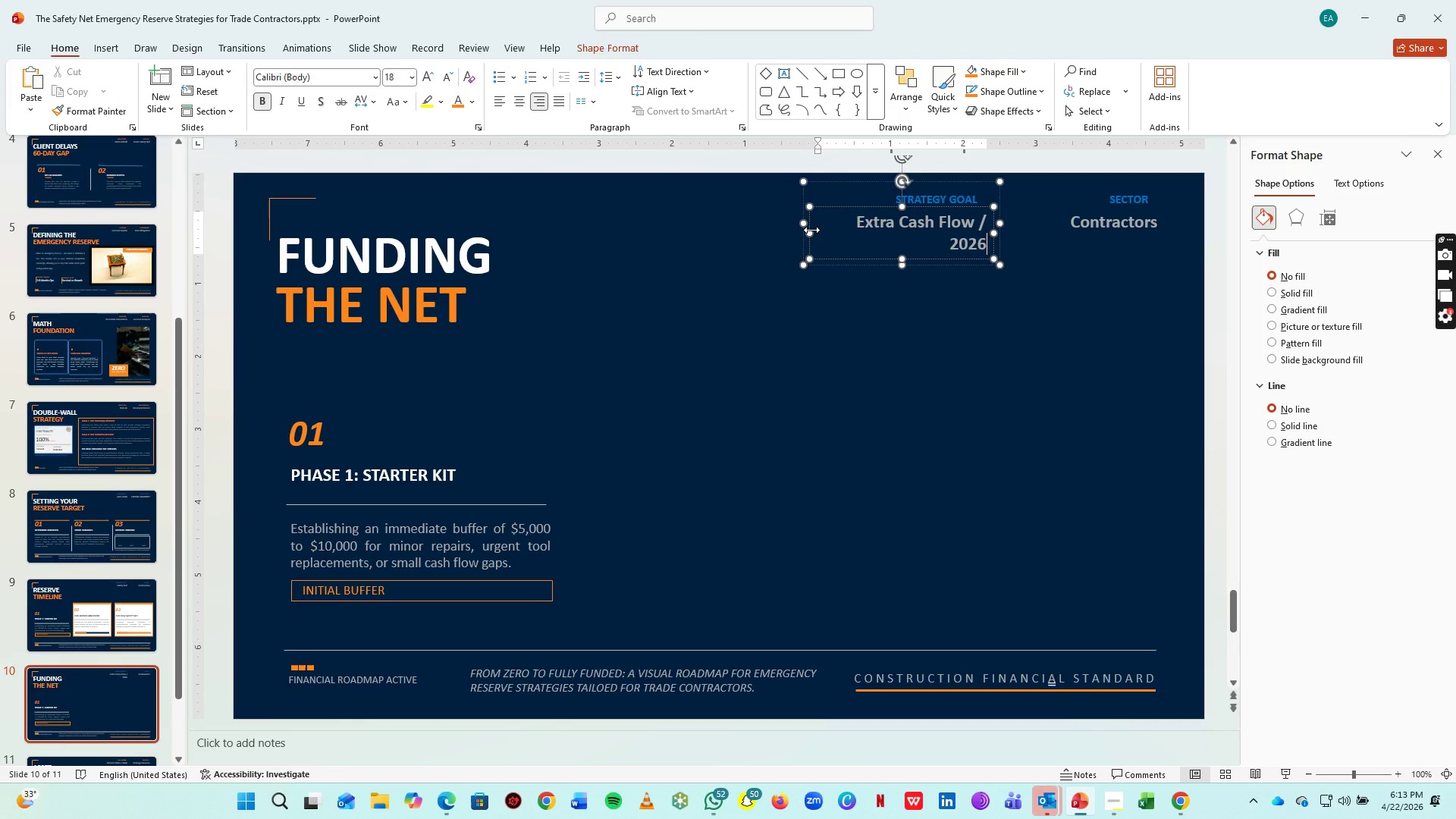 
left_click_drag(start_coordinate=[811, 231], to_coordinate=[801, 232])
 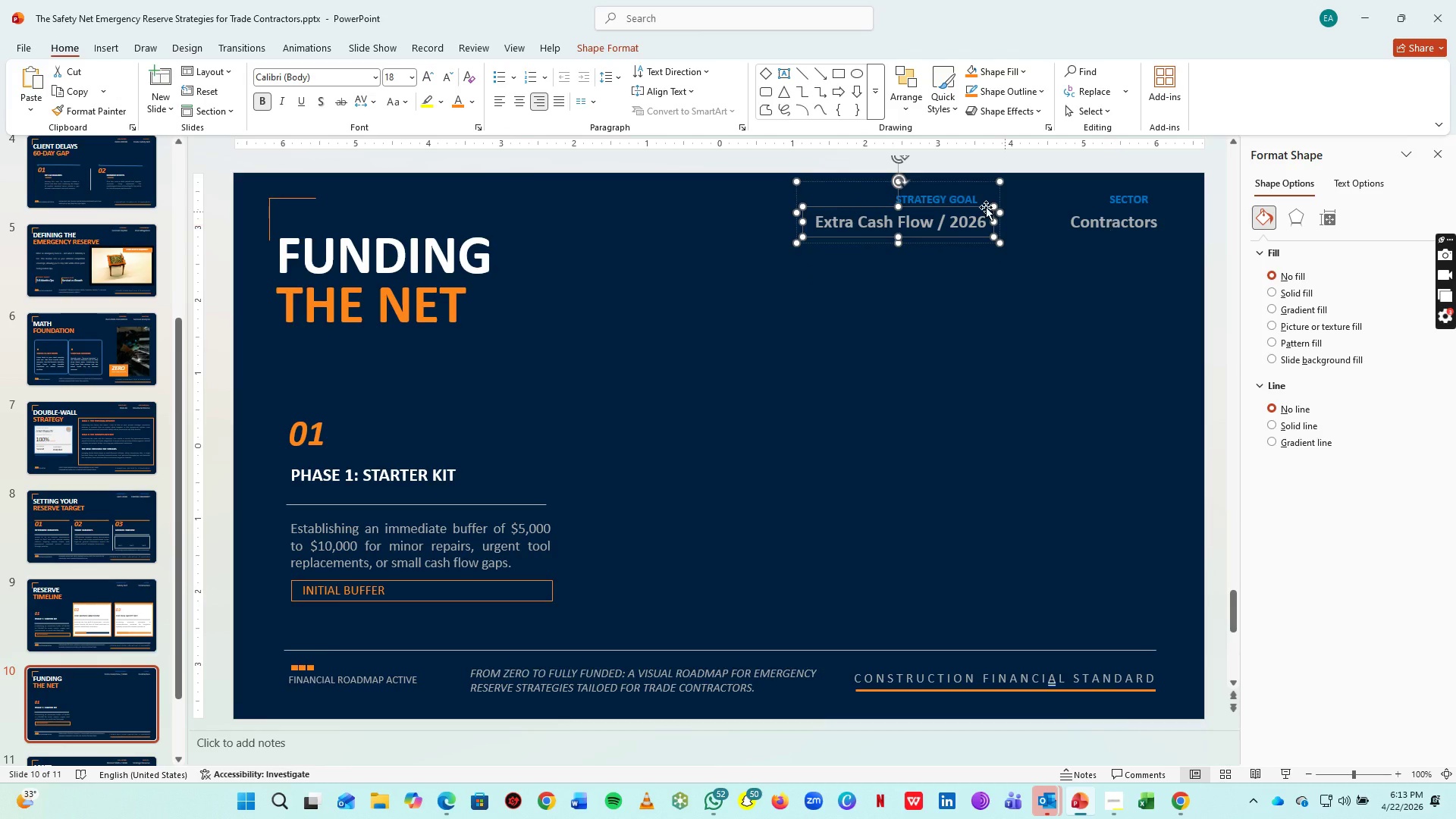 
left_click([972, 196])
 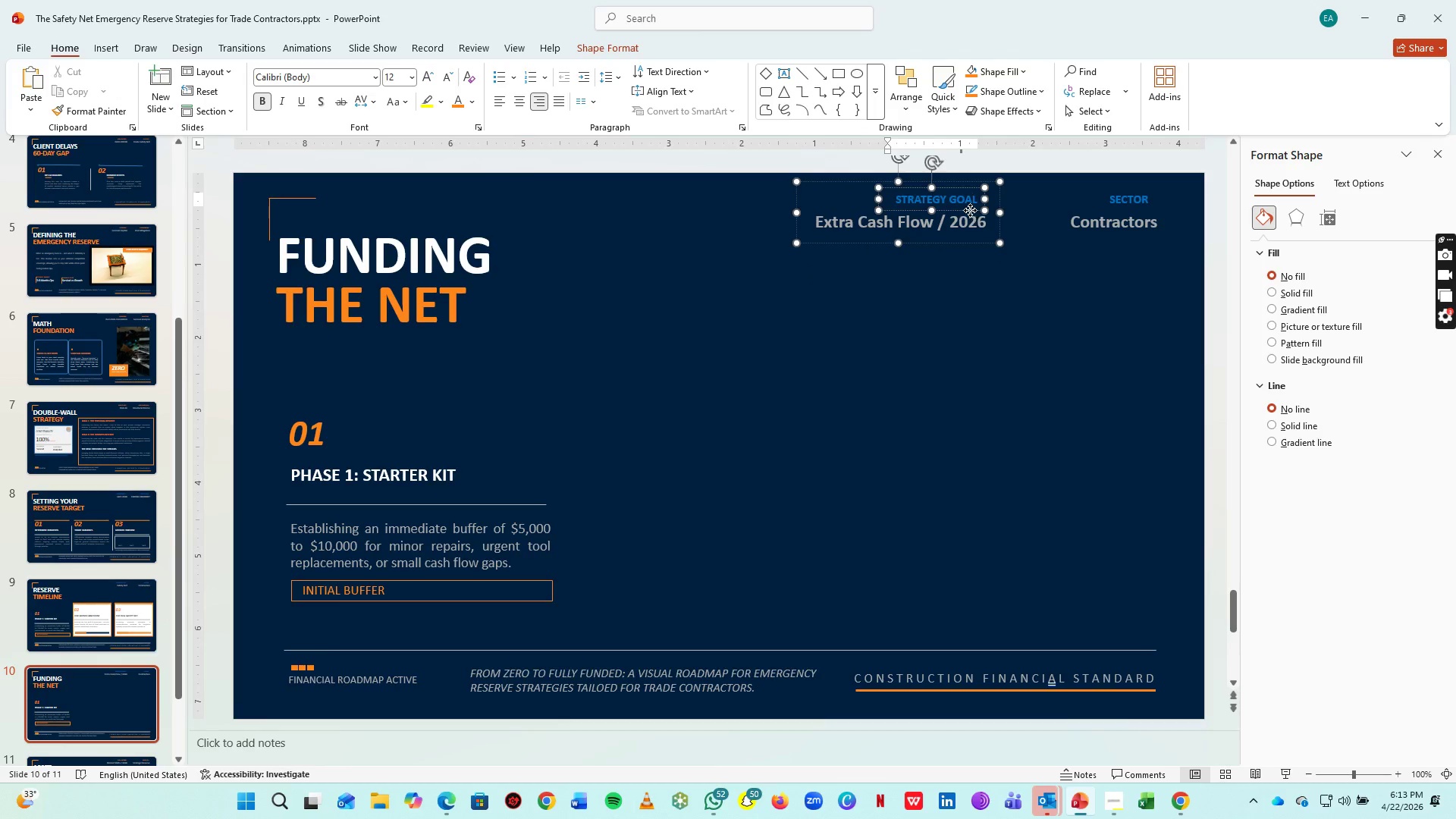 
left_click([970, 210])
 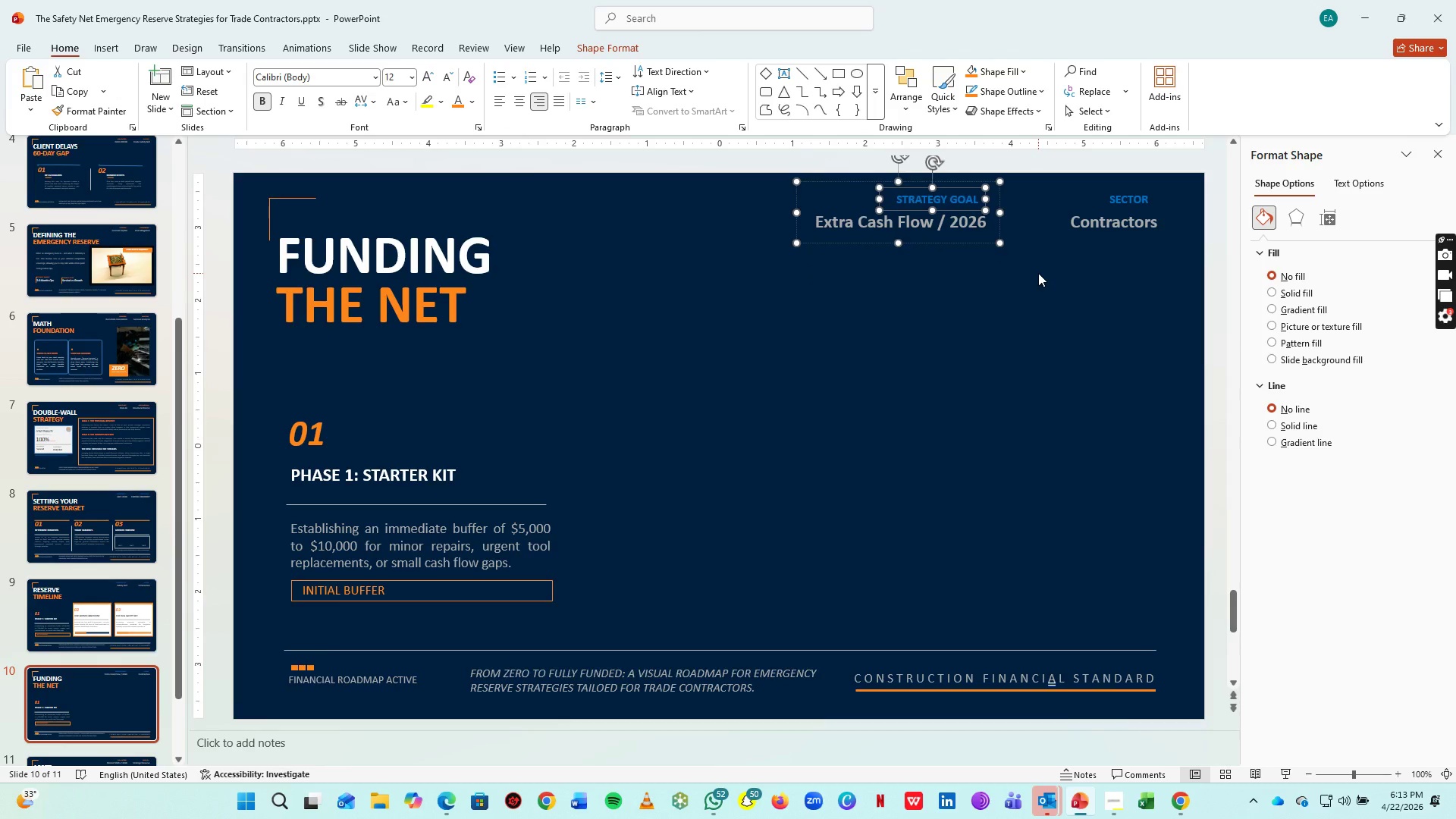 
key(ArrowRight)
 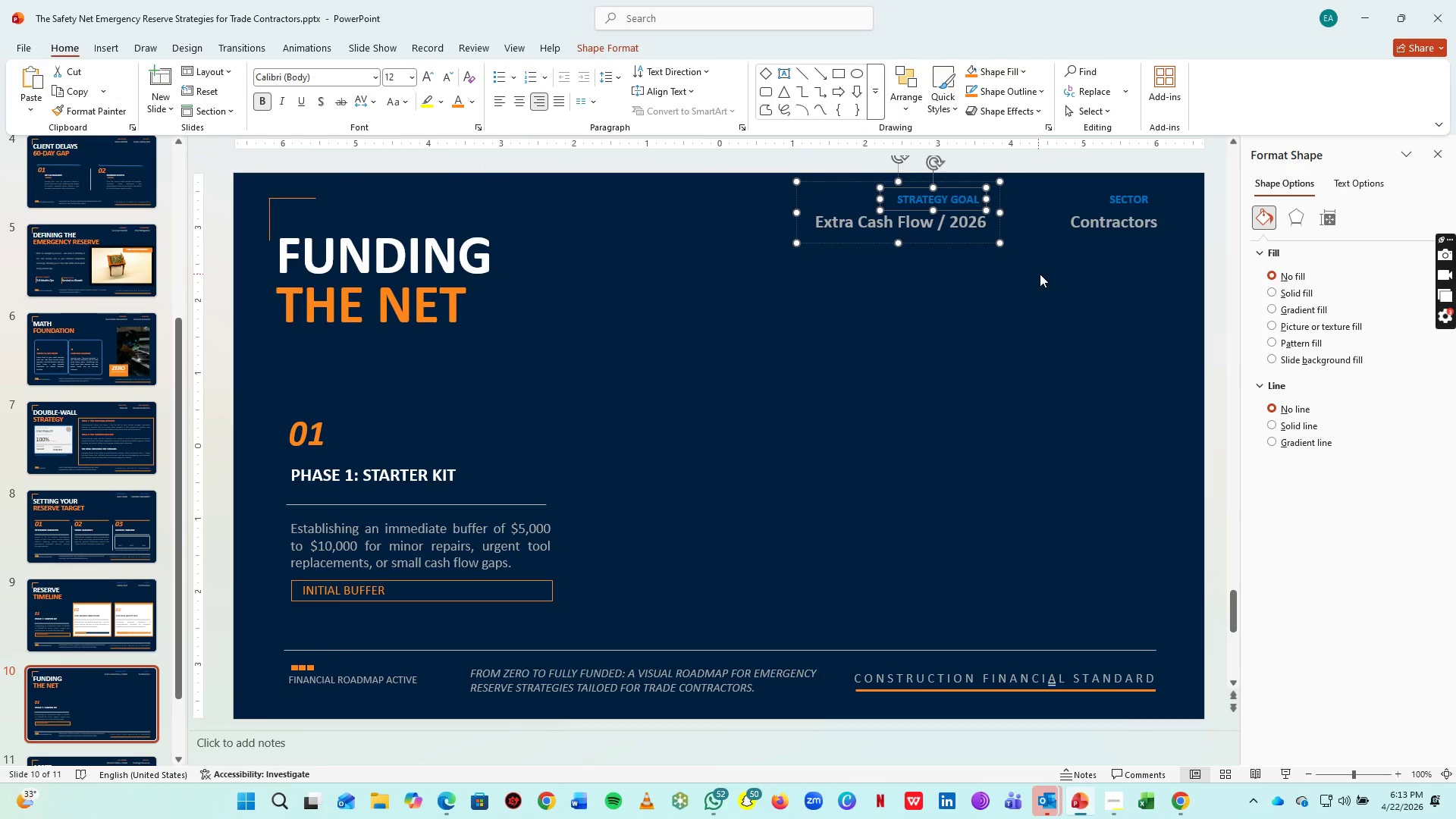 
key(ArrowRight)
 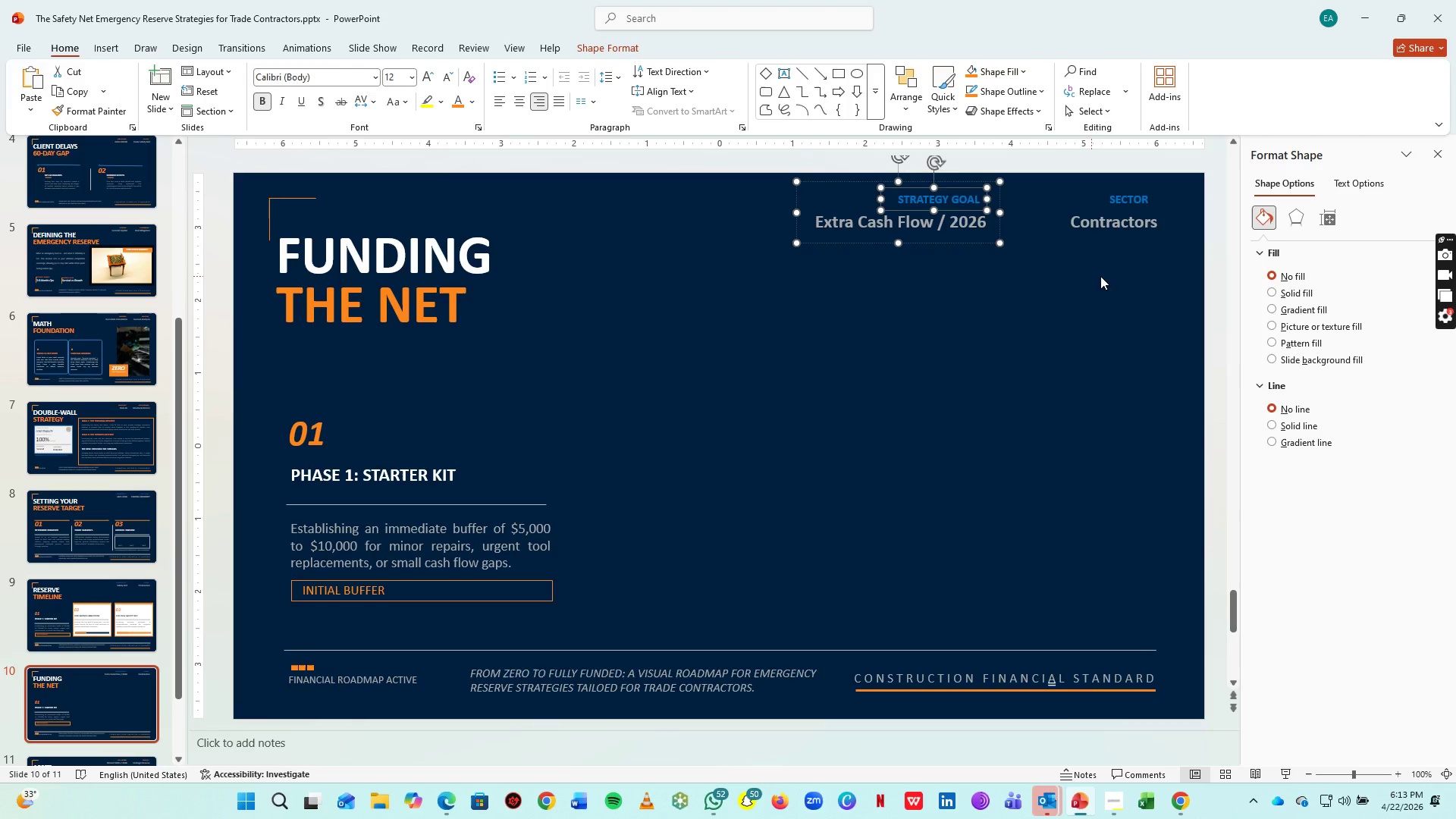 
key(ArrowRight)
 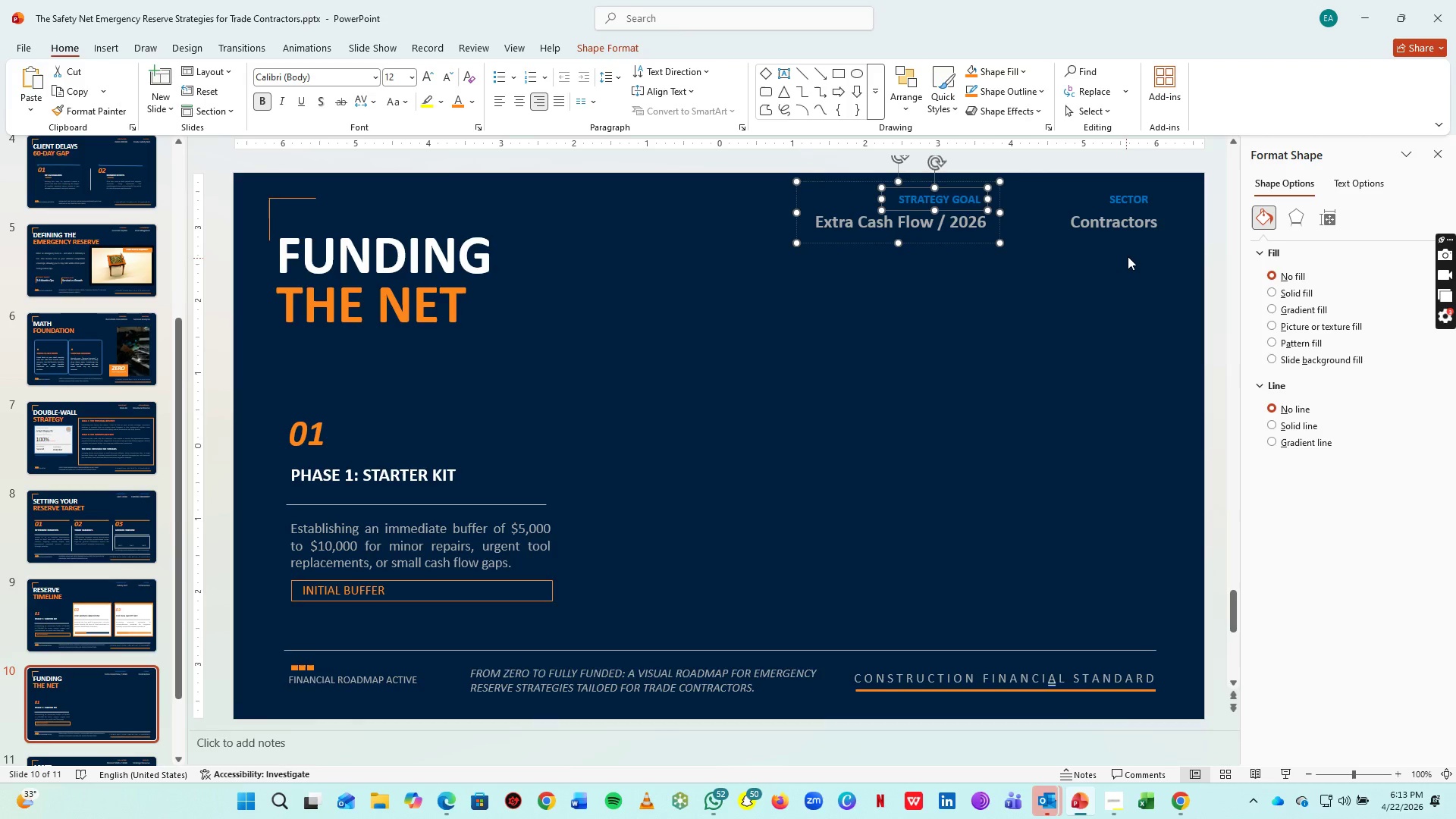 
key(ArrowRight)
 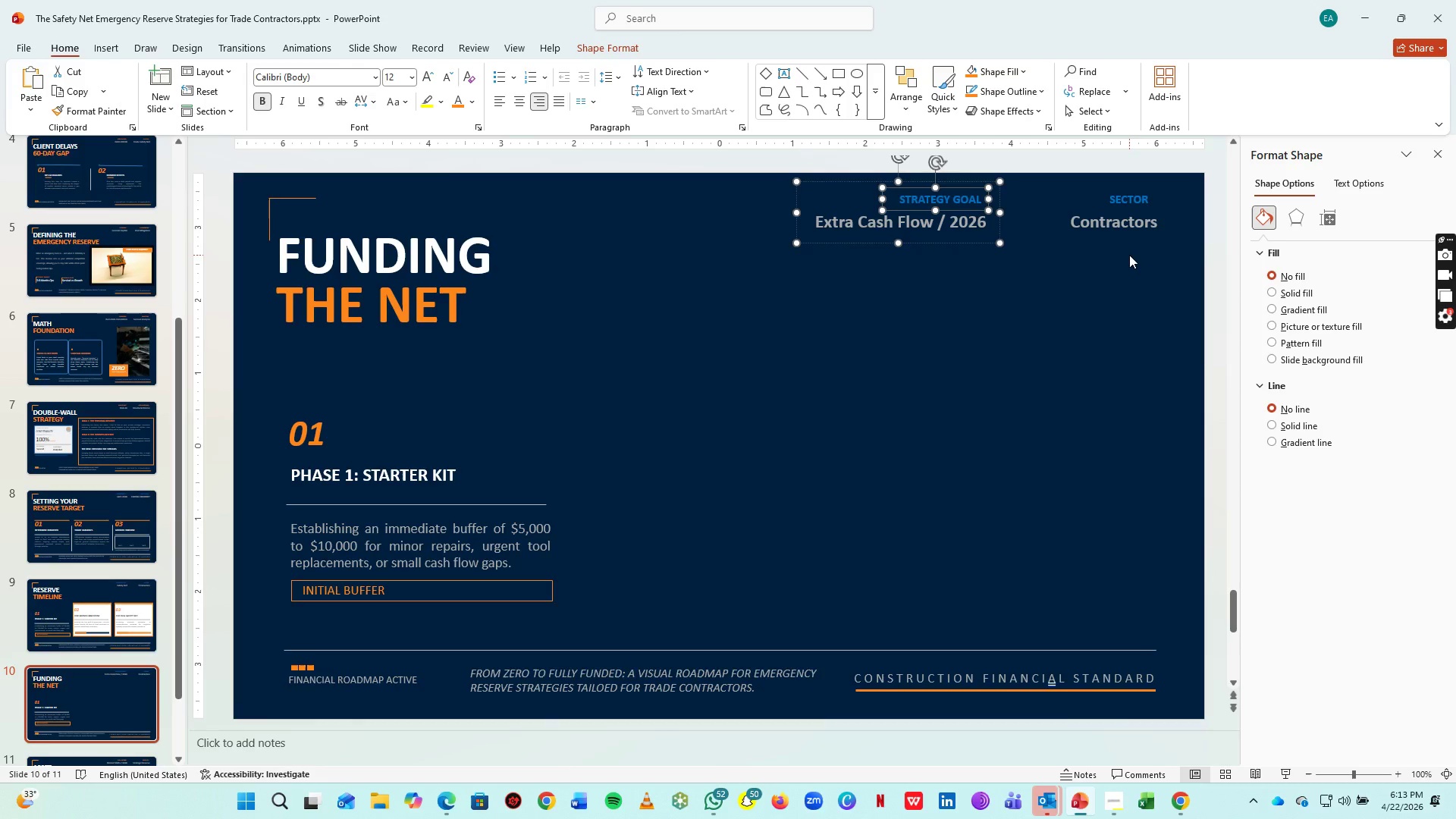 
key(ArrowRight)
 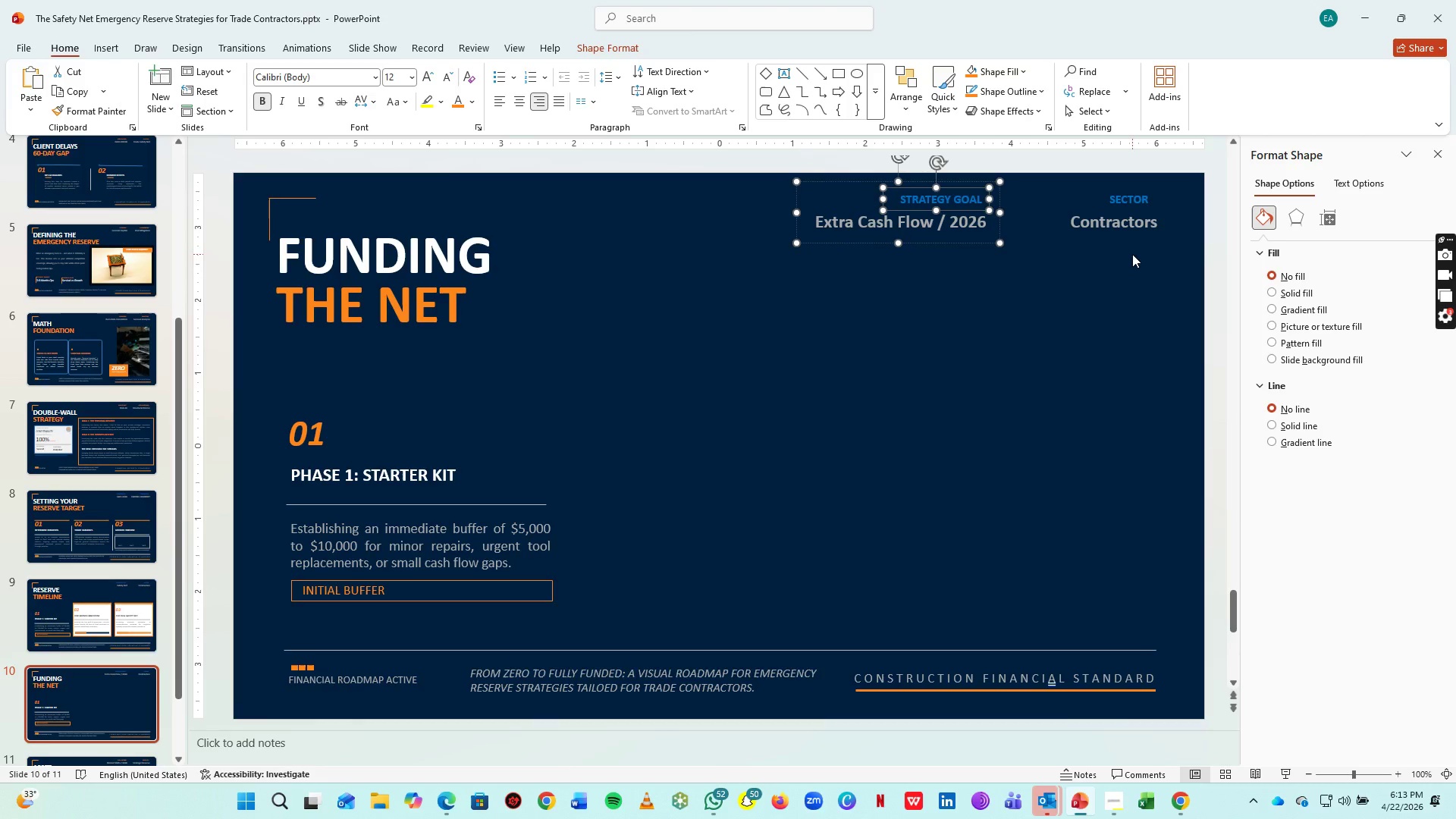 
key(ArrowRight)
 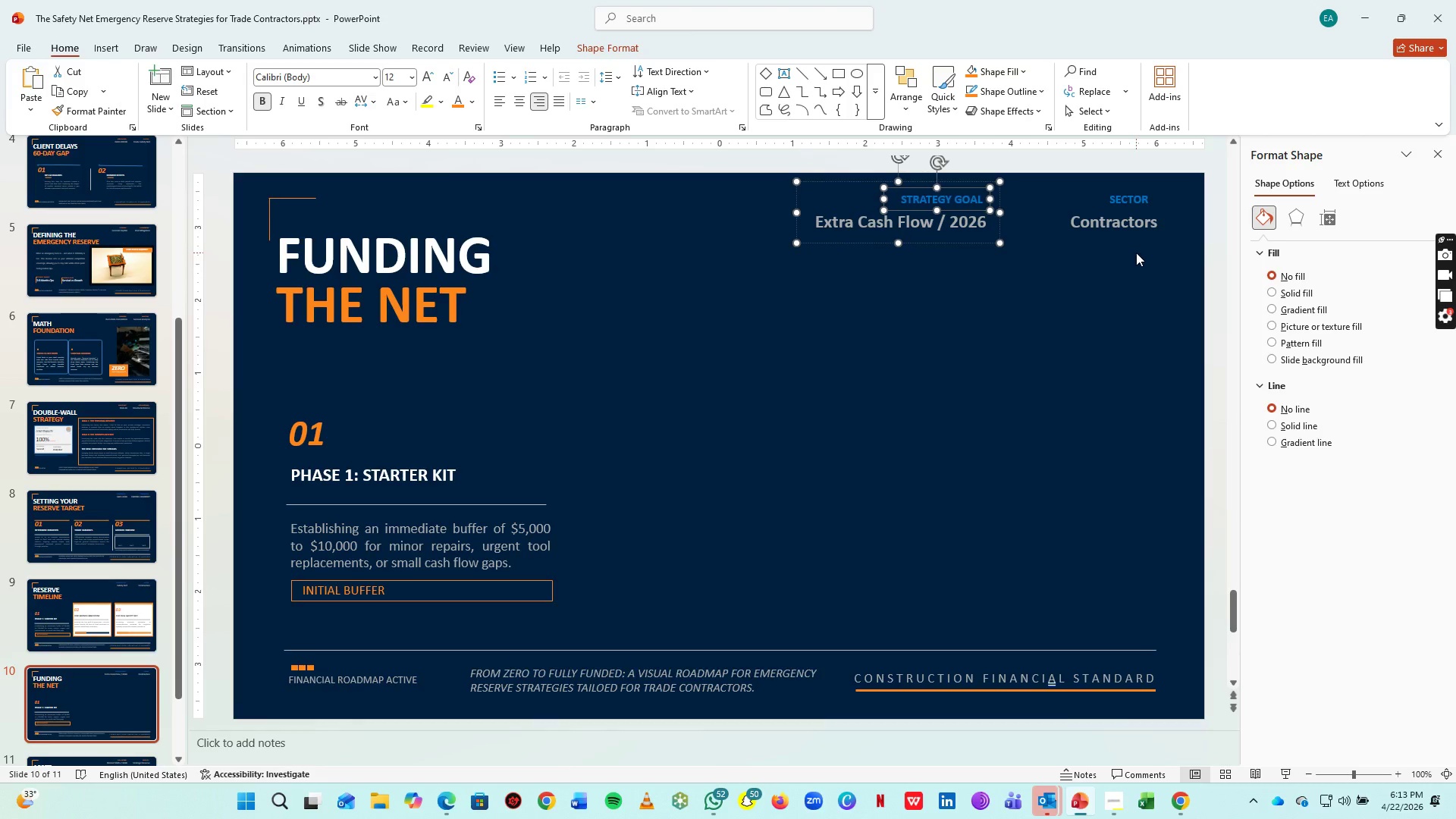 
key(ArrowRight)
 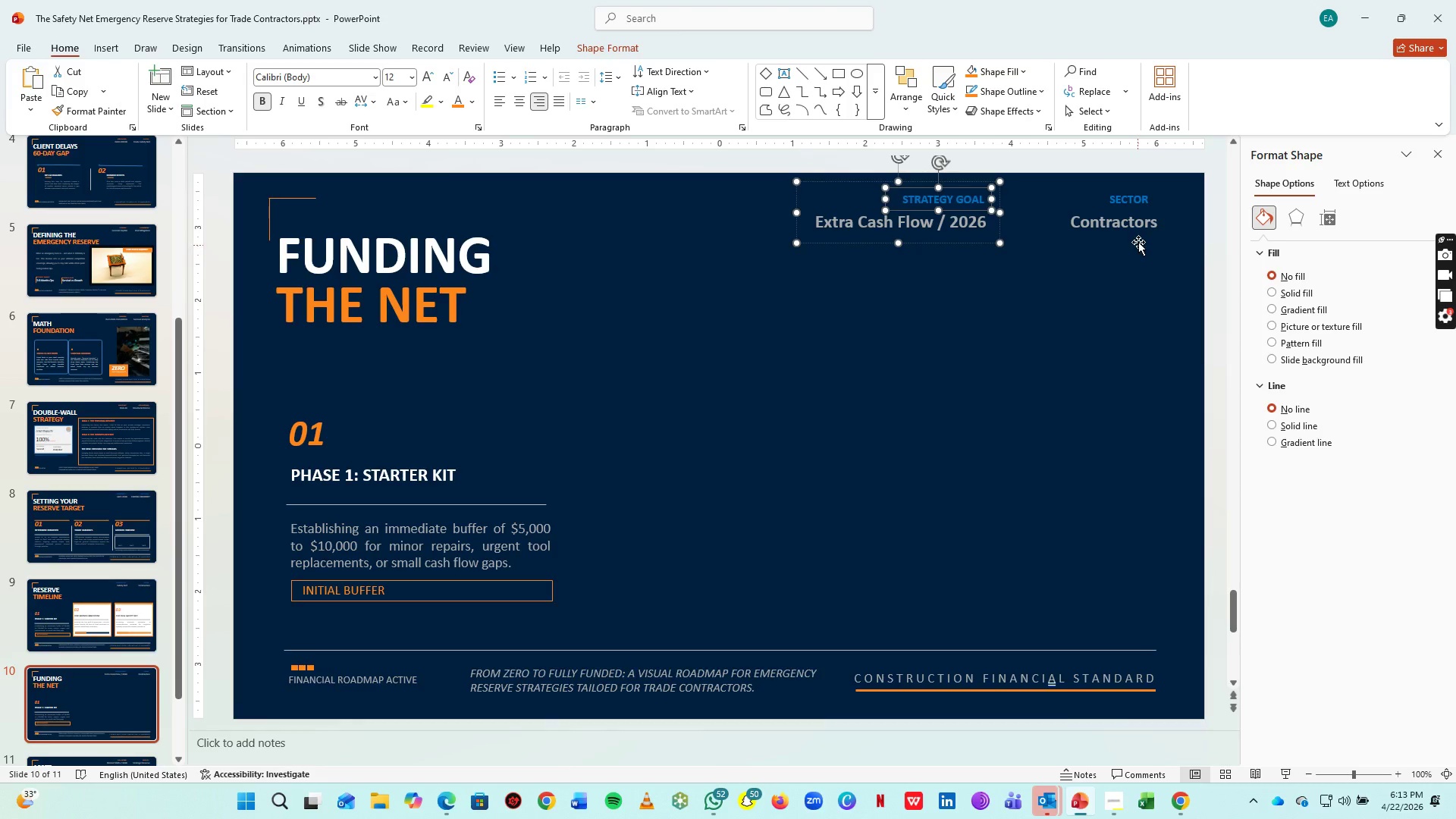 
key(ArrowRight)
 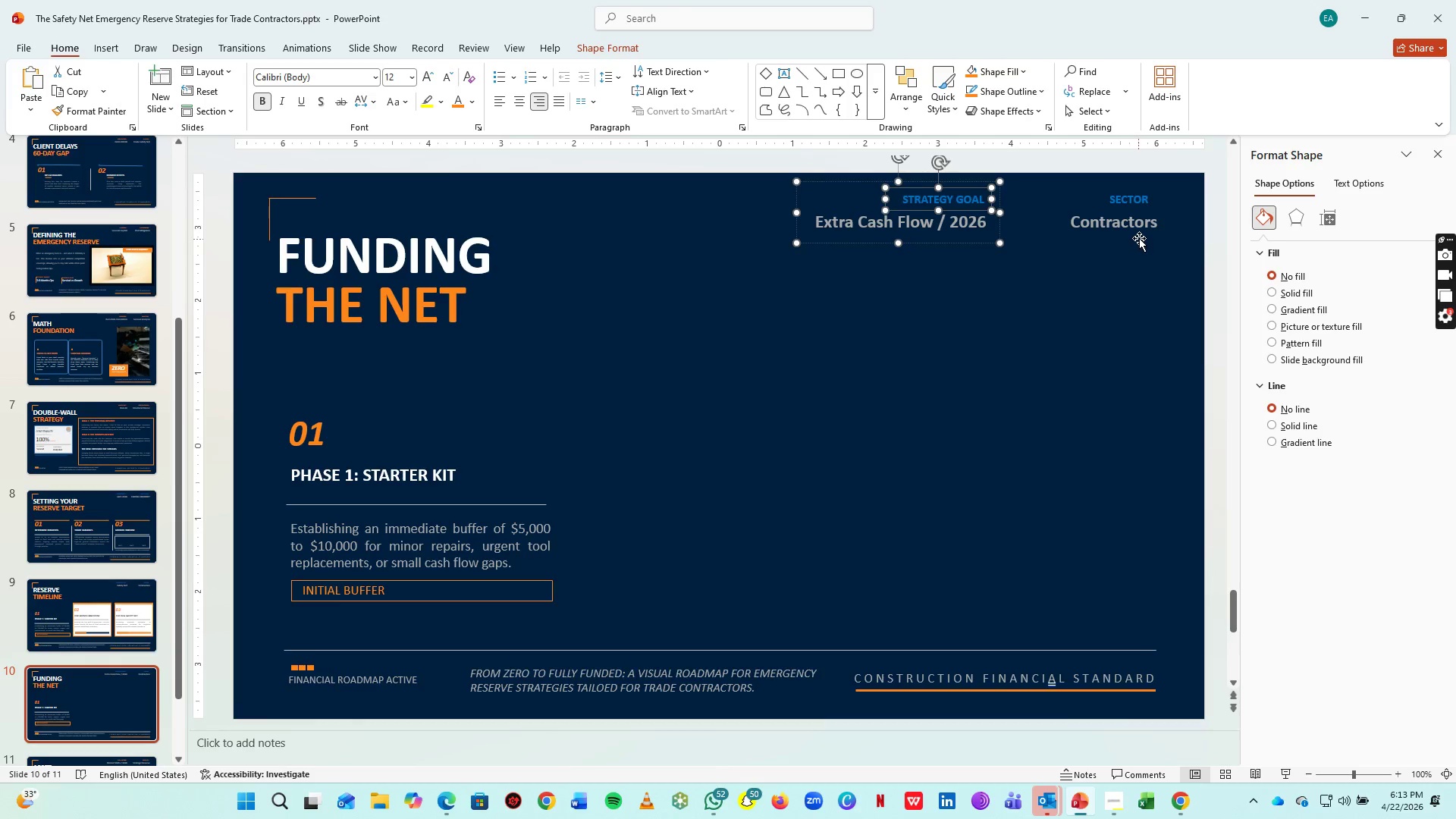 
key(ArrowRight)
 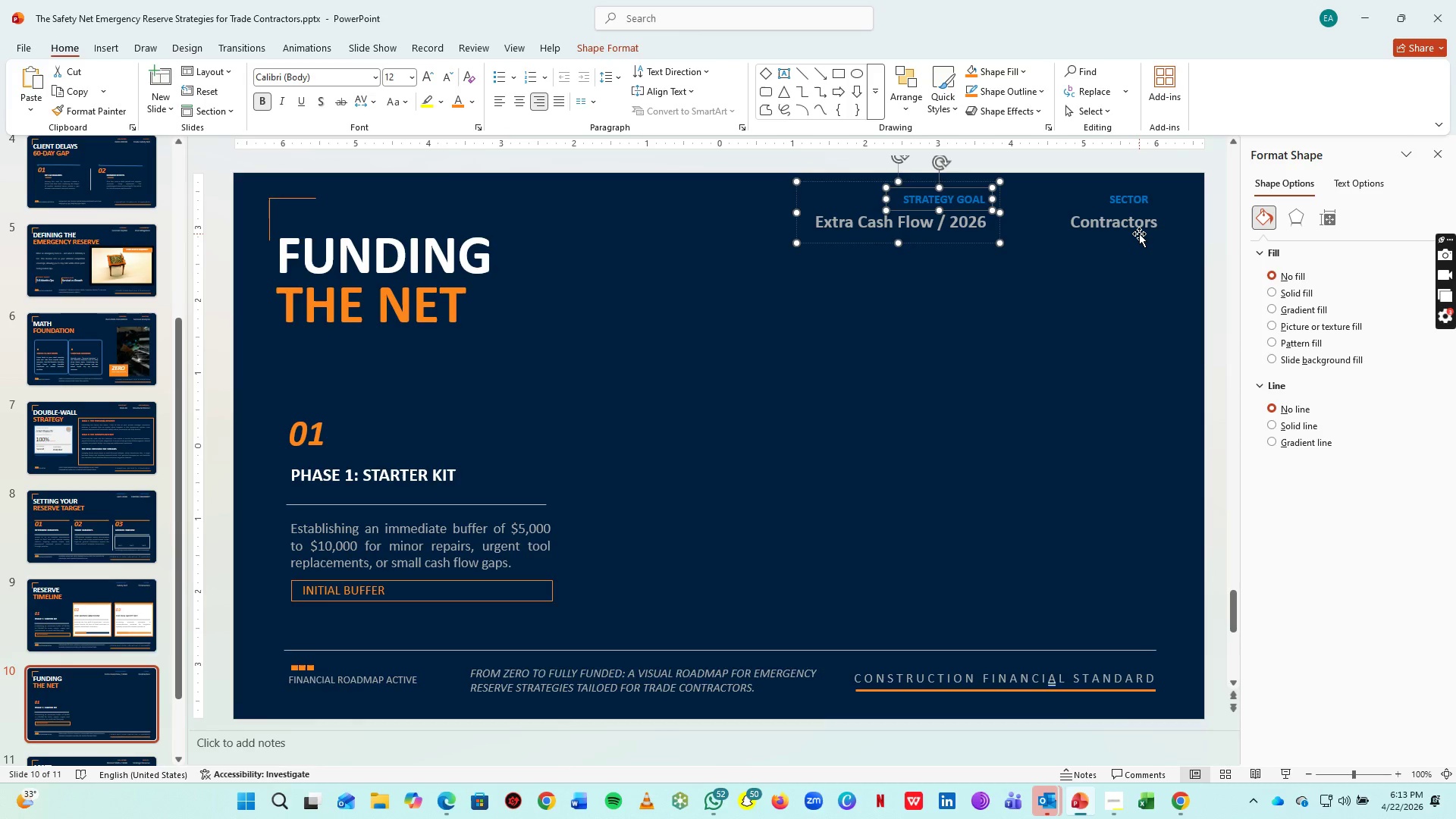 
key(ArrowRight)
 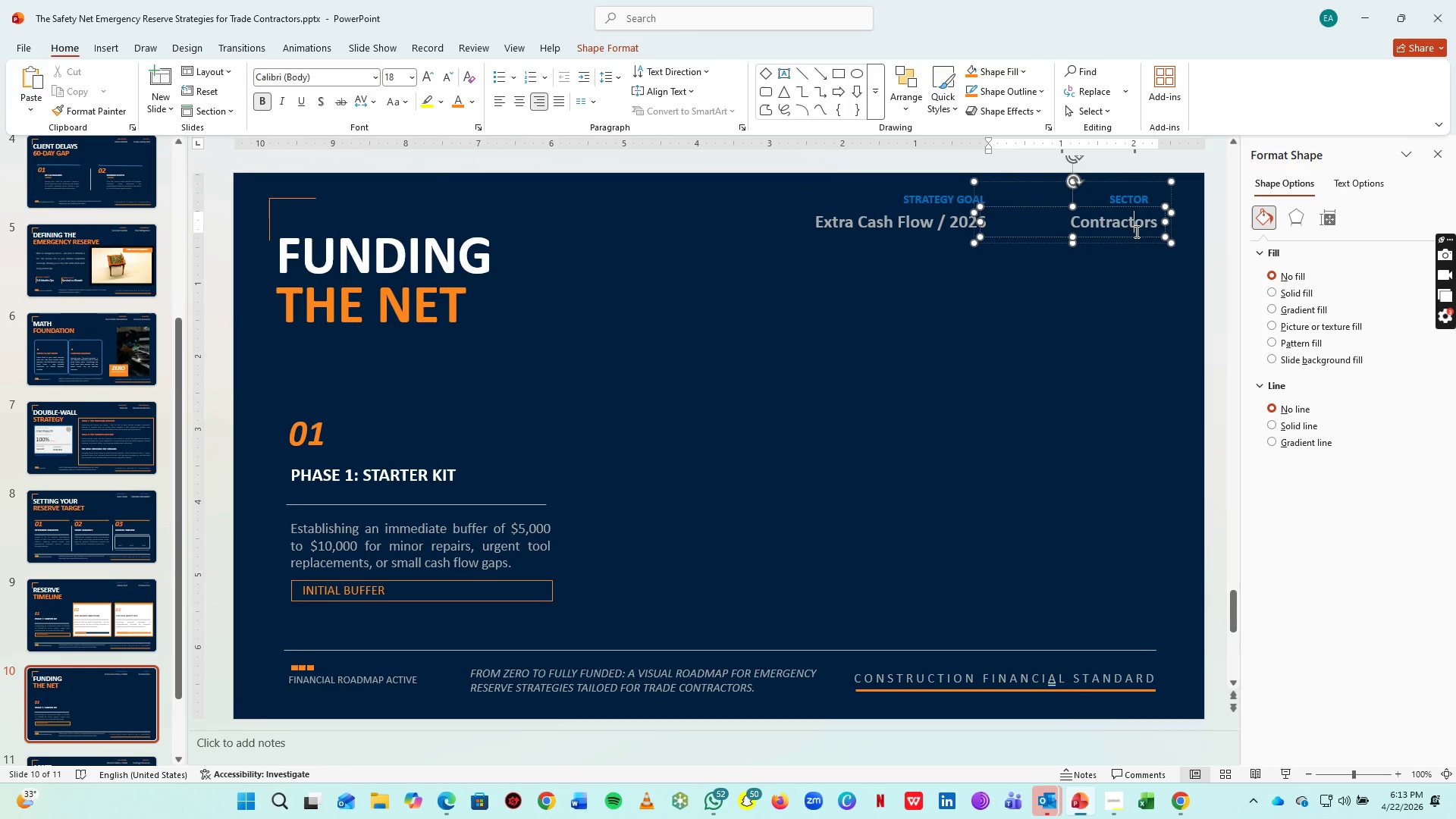 
left_click([1135, 231])
 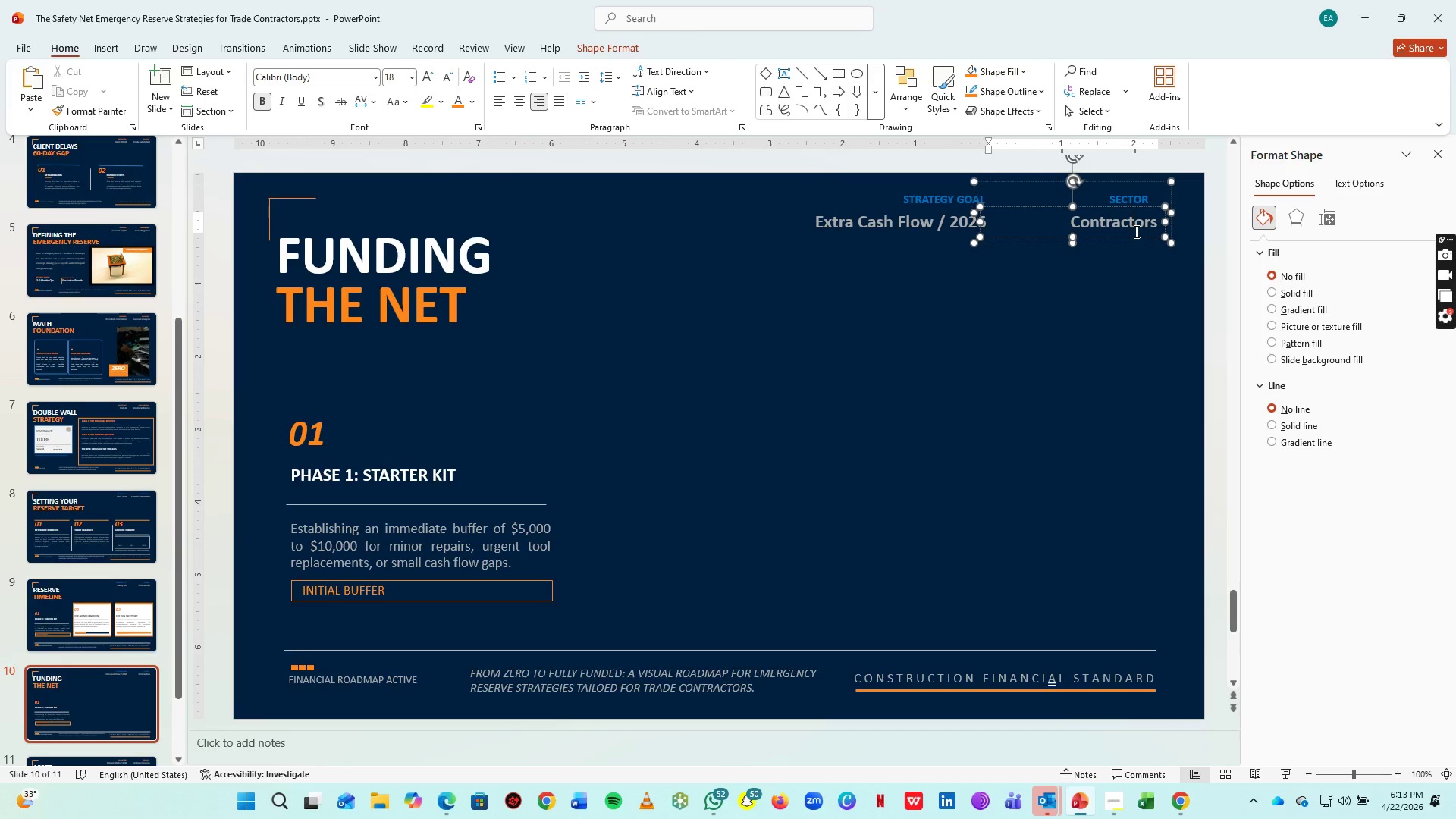 
key(Control+A)
 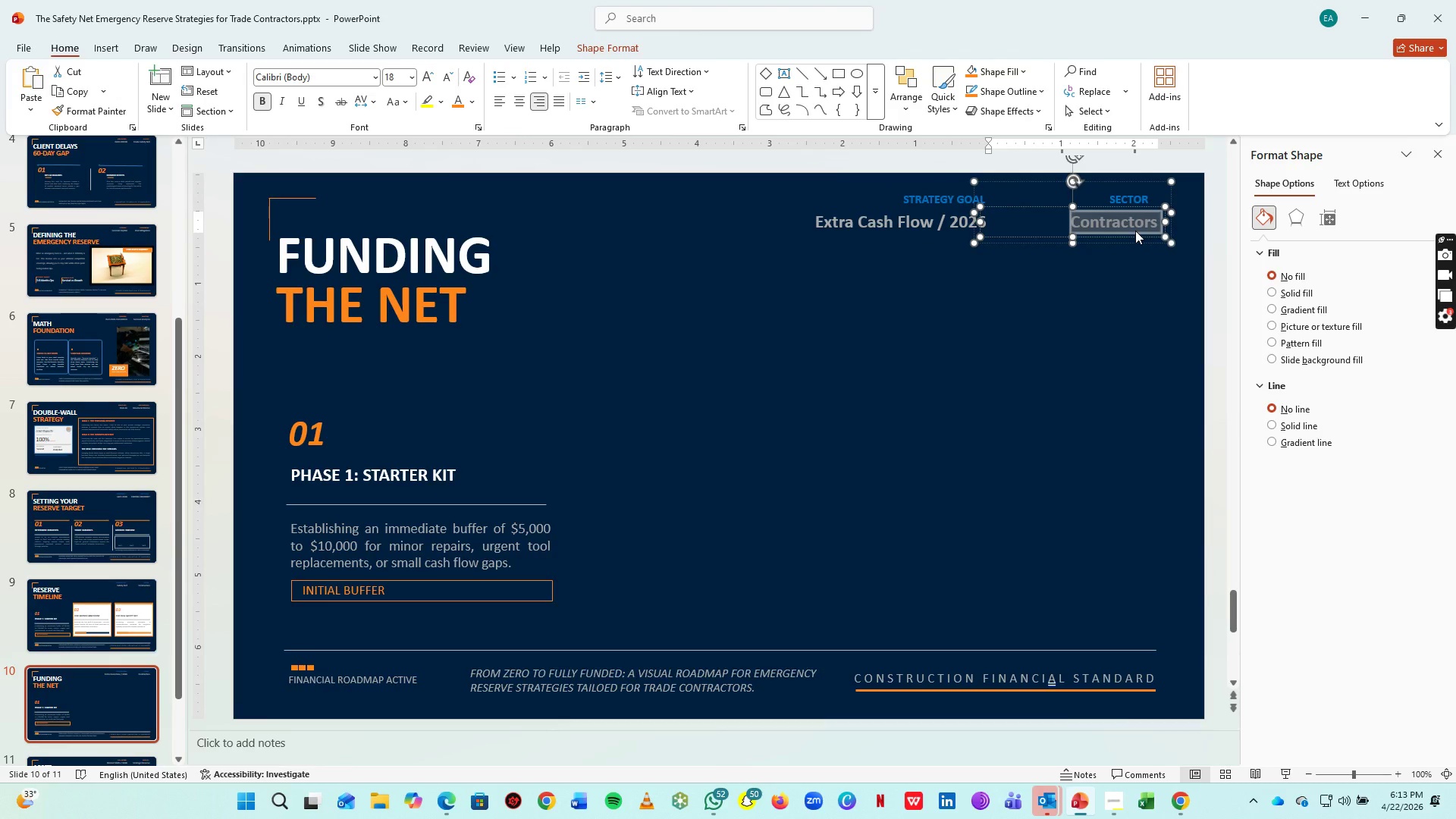 
type(Optimiz)
key(Backspace)
type(zed Operations)
 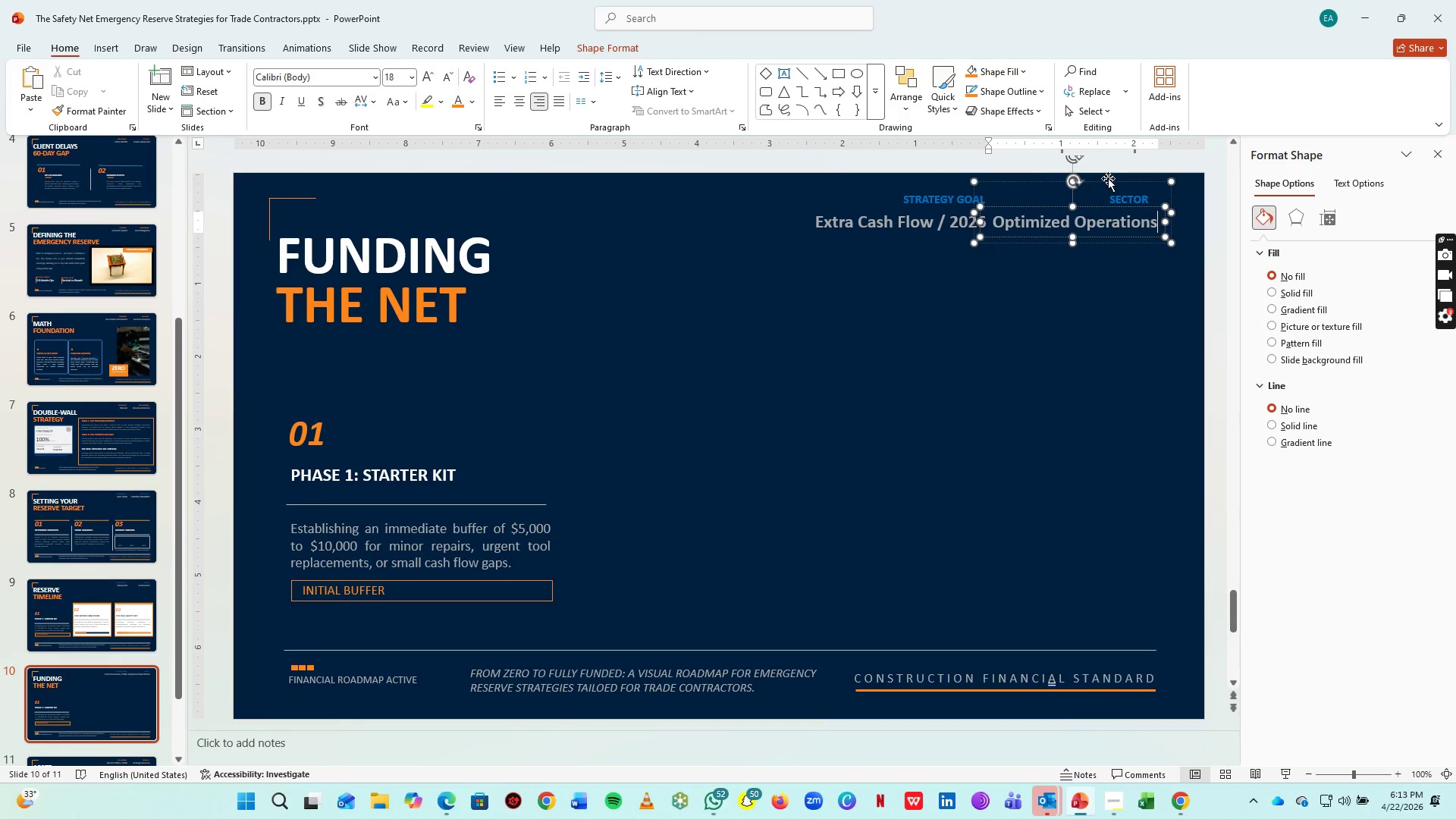 
left_click([1128, 200])
 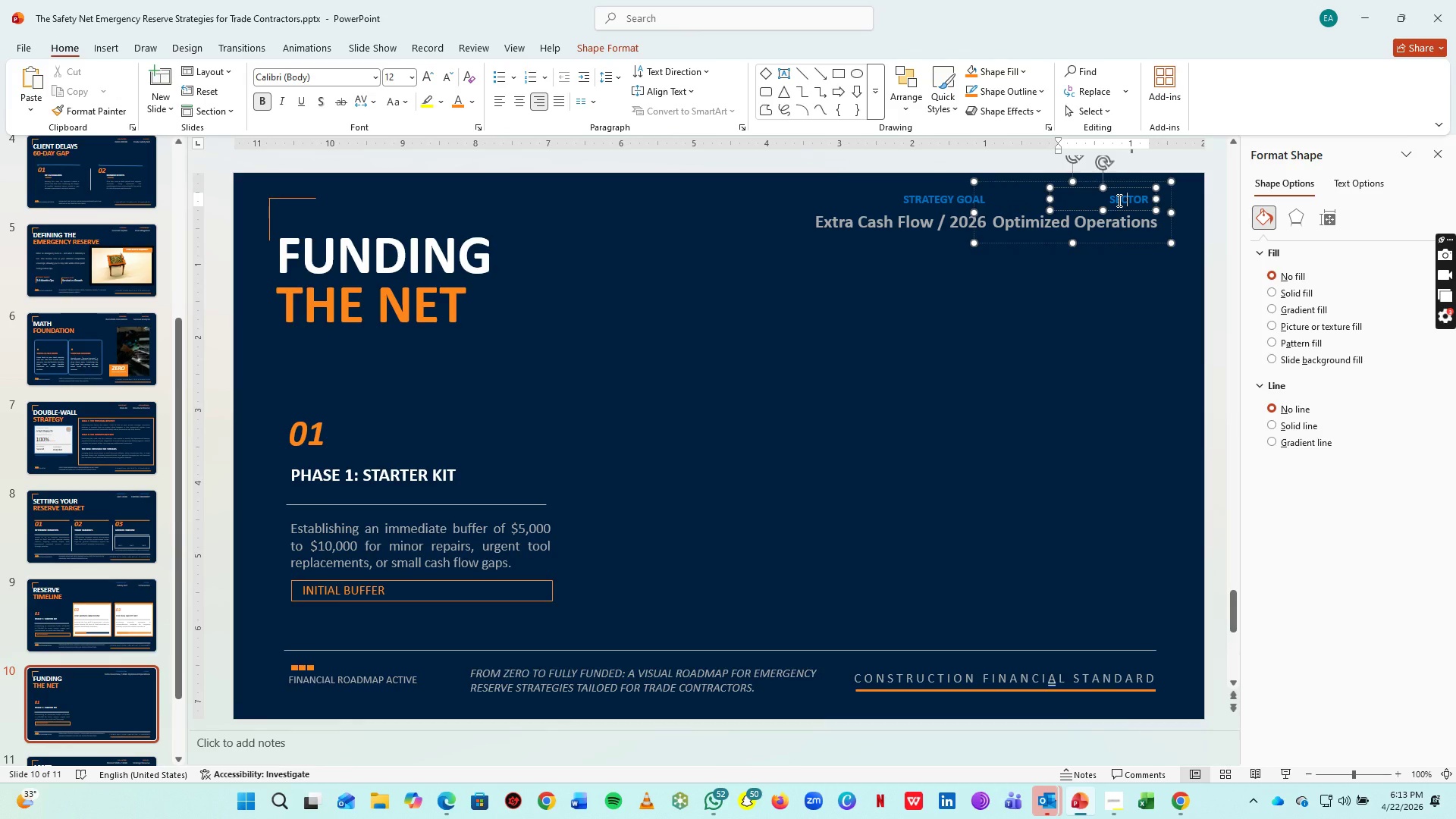 
key(Control+A)
 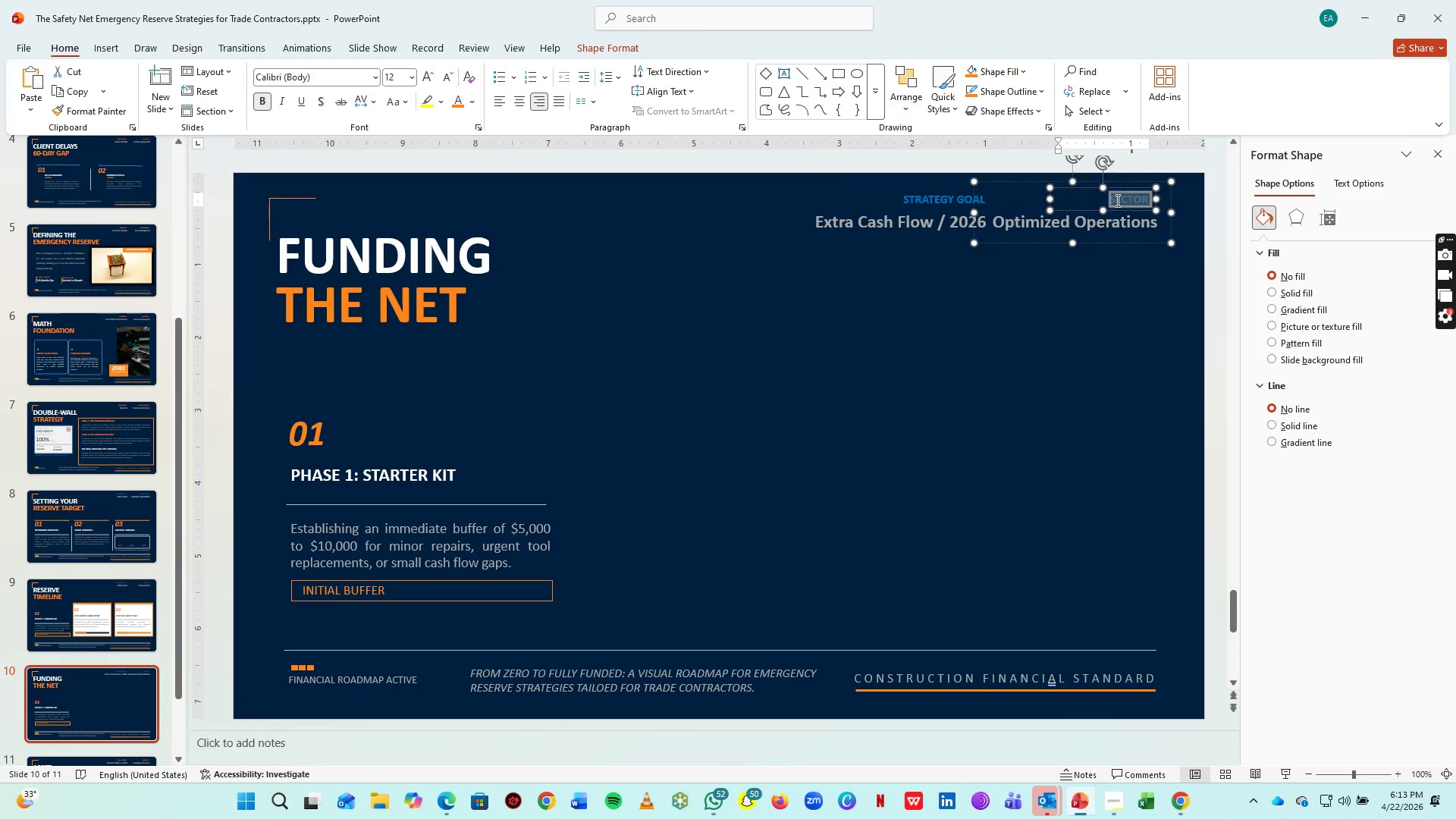 
type(TARGET RESERVE)
 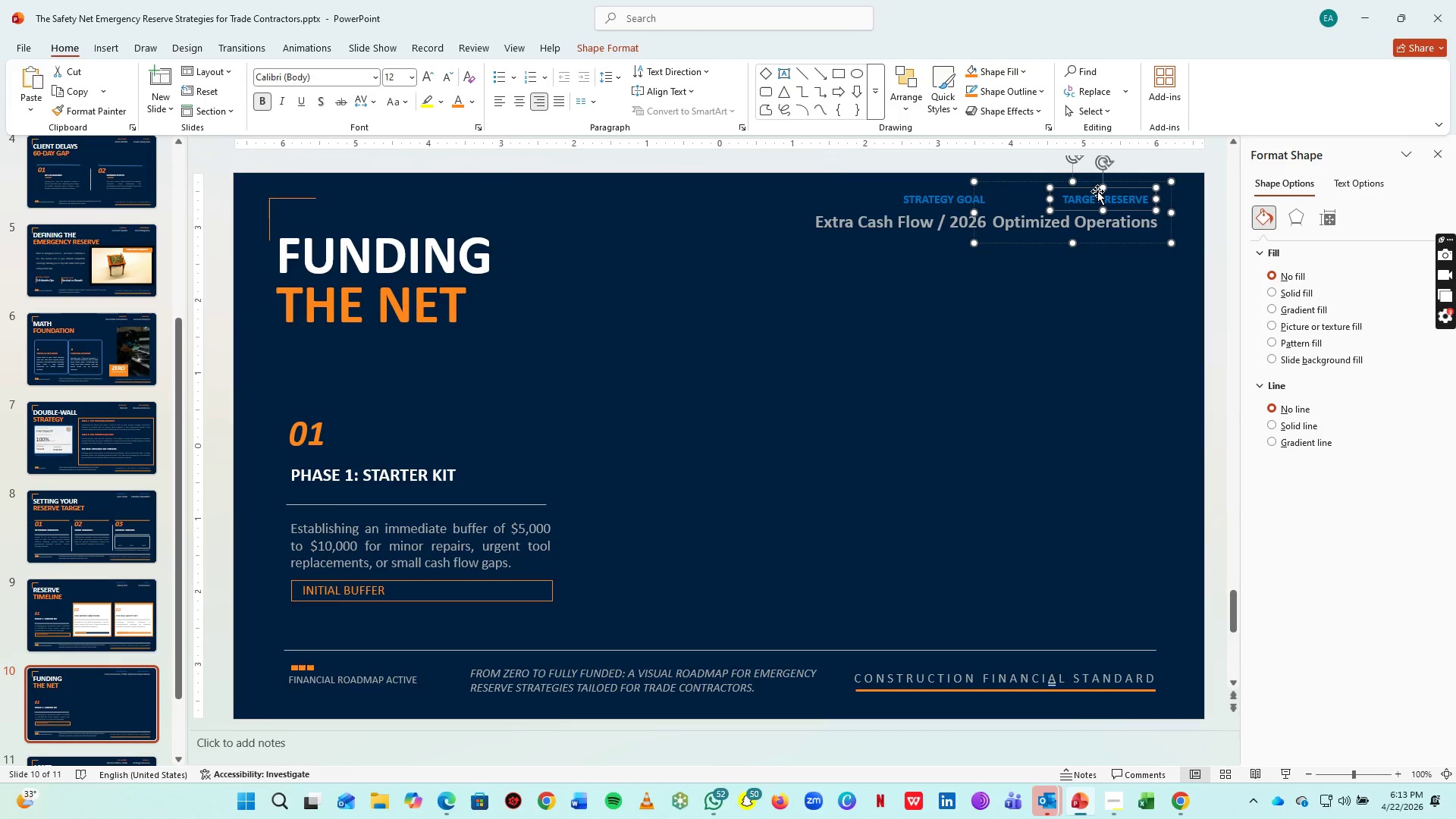 
double_click([1094, 196])
 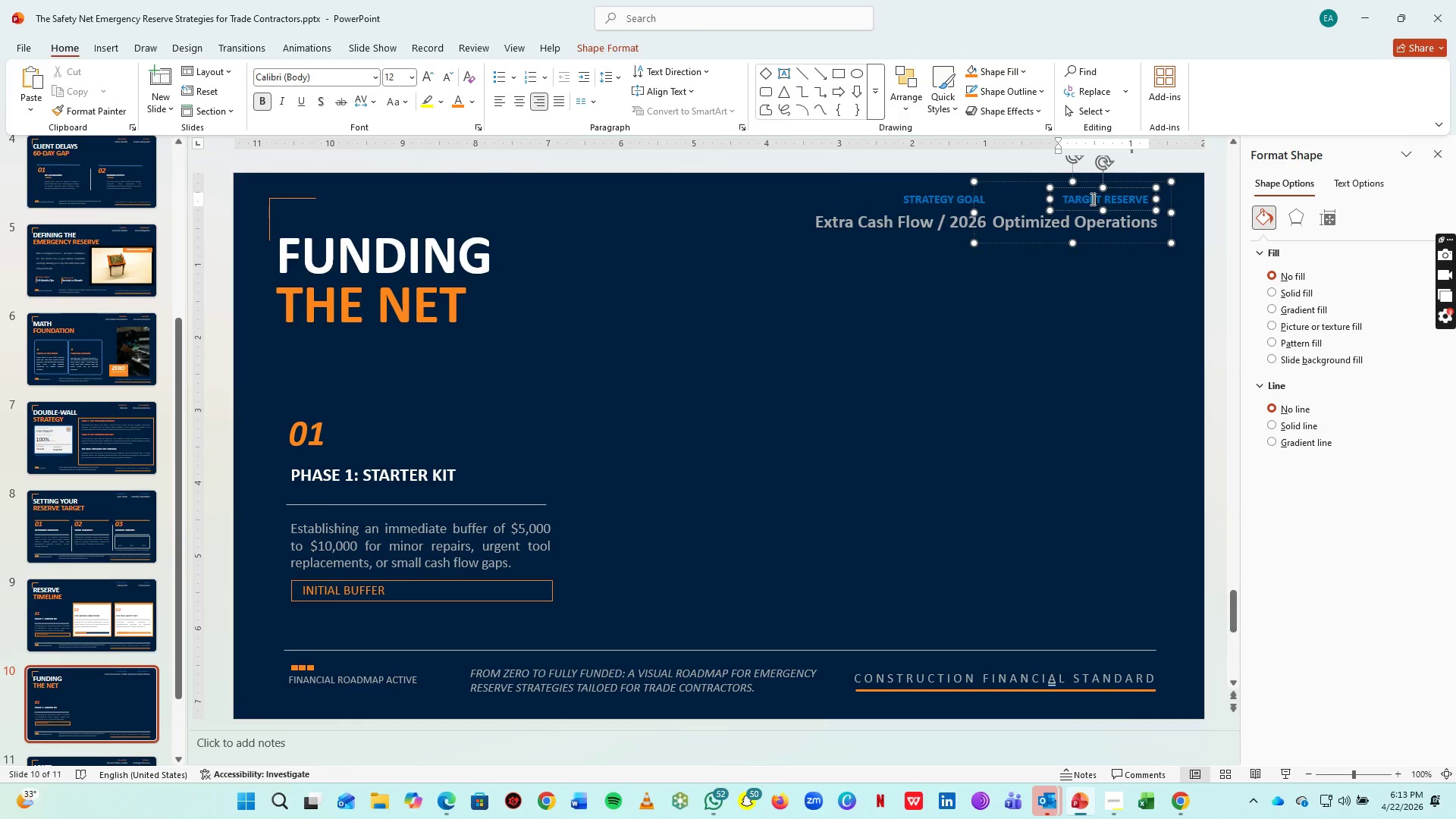 
key(Control+A)
 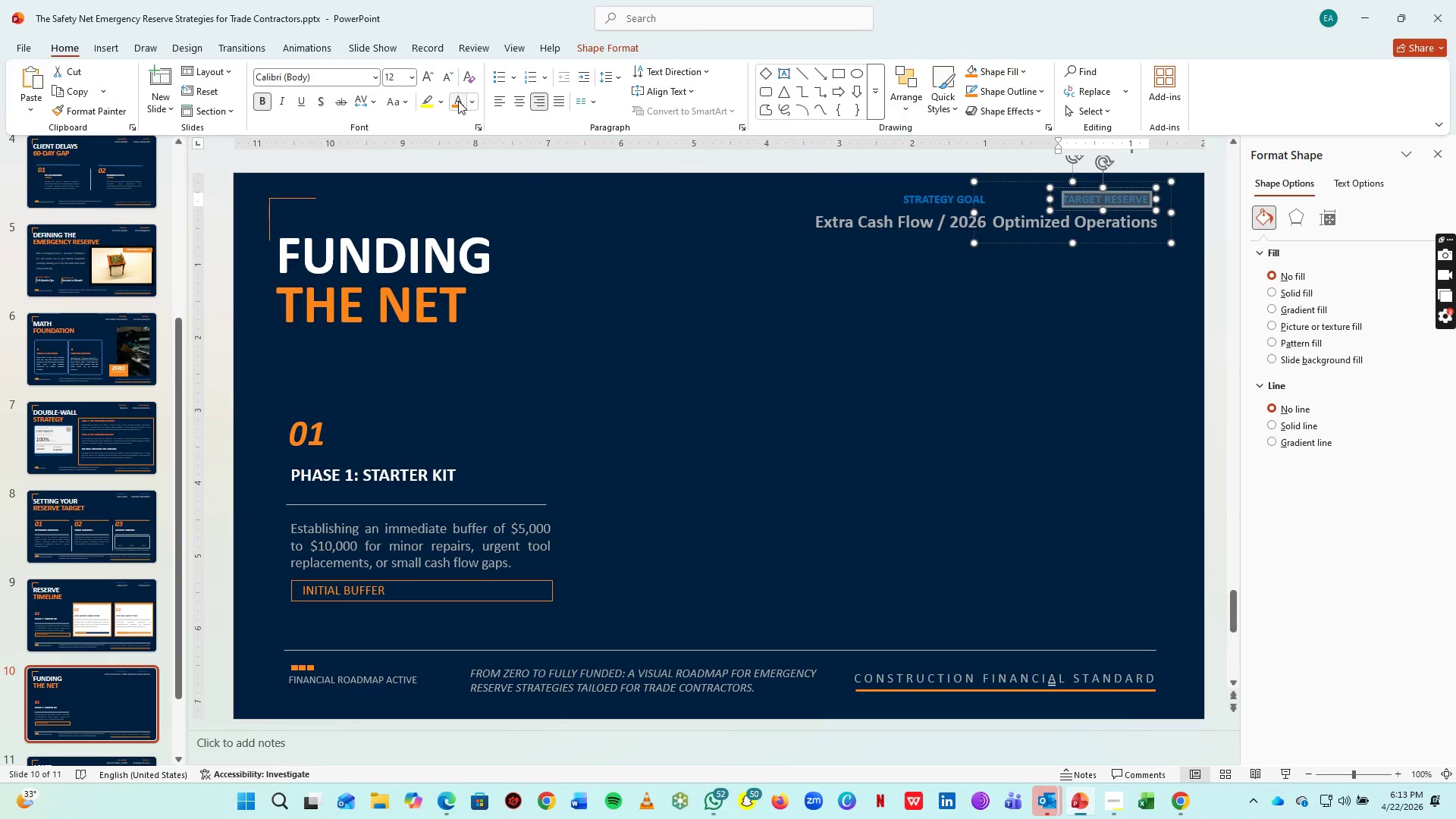 
left_click([458, 101])
 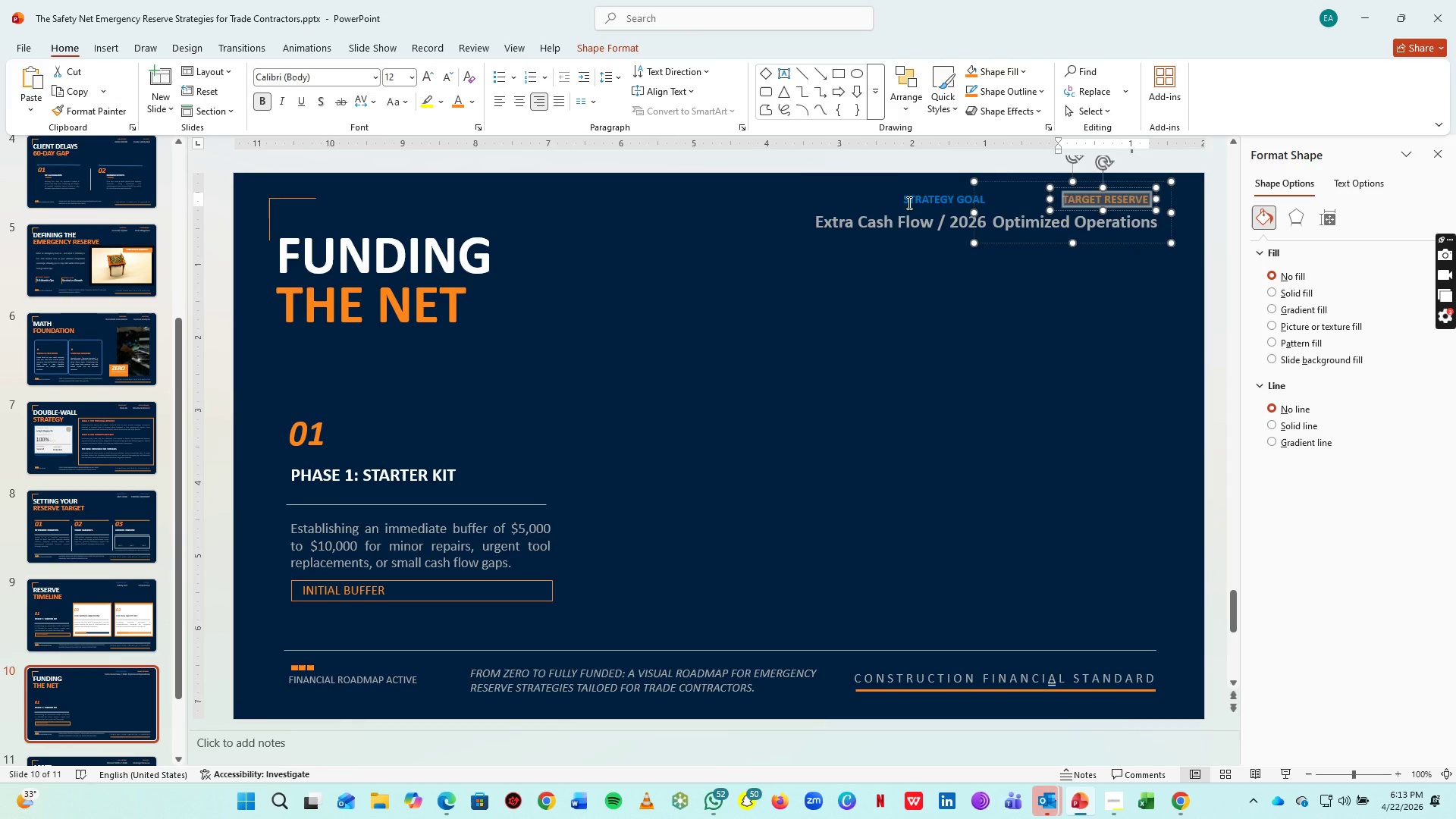 
left_click([915, 199])
 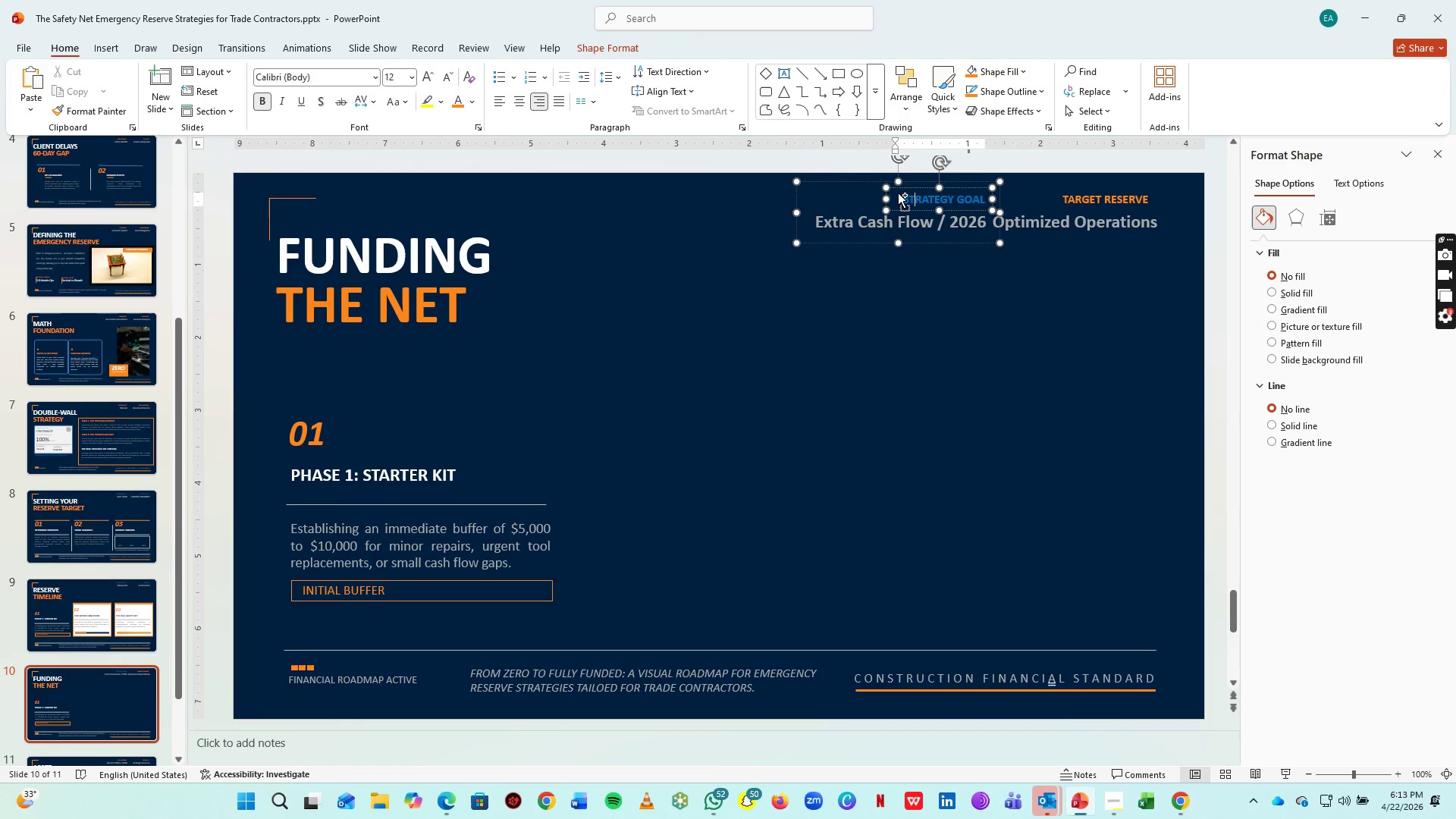 
key(Control+A)
 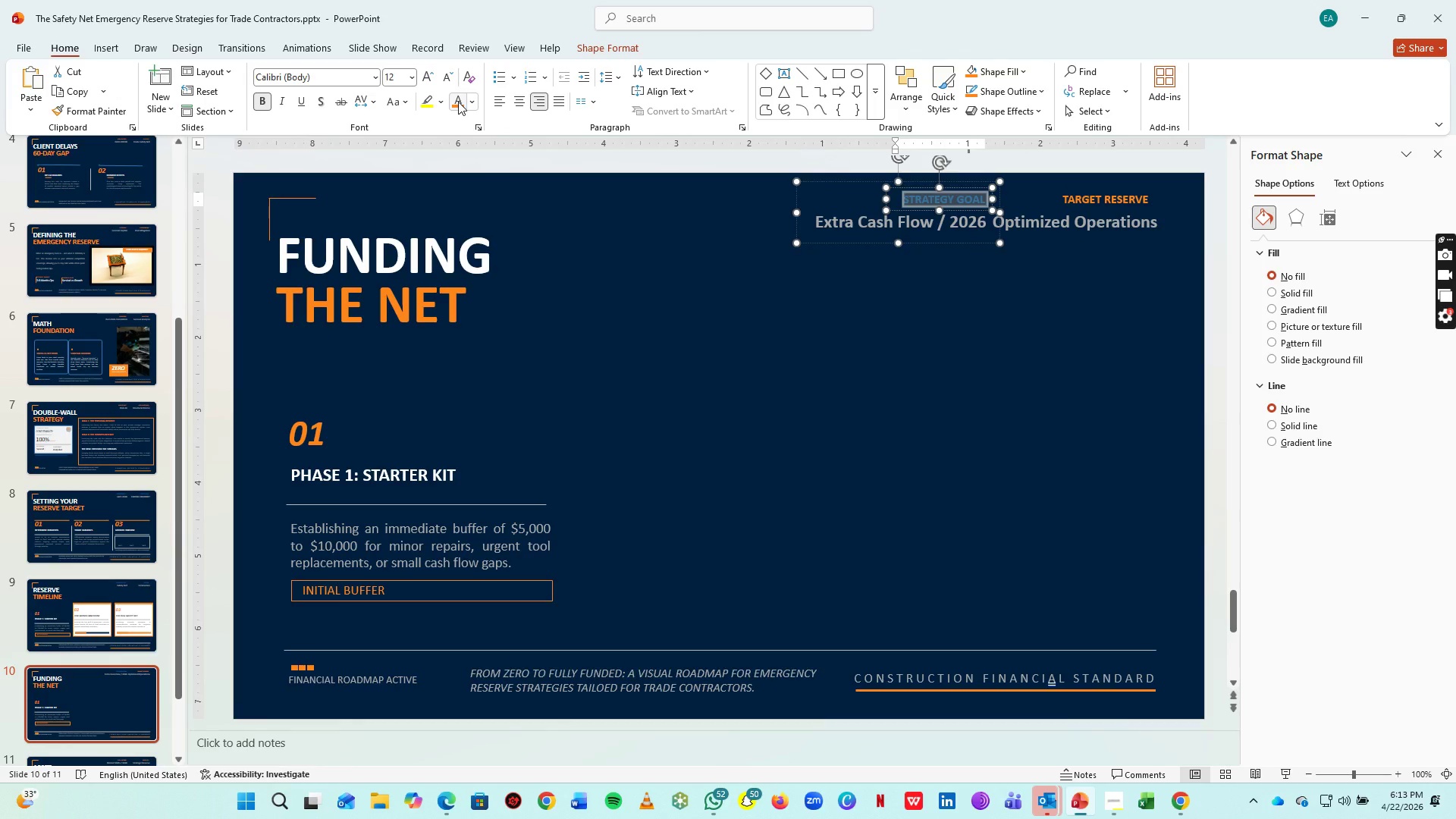 
left_click([458, 102])
 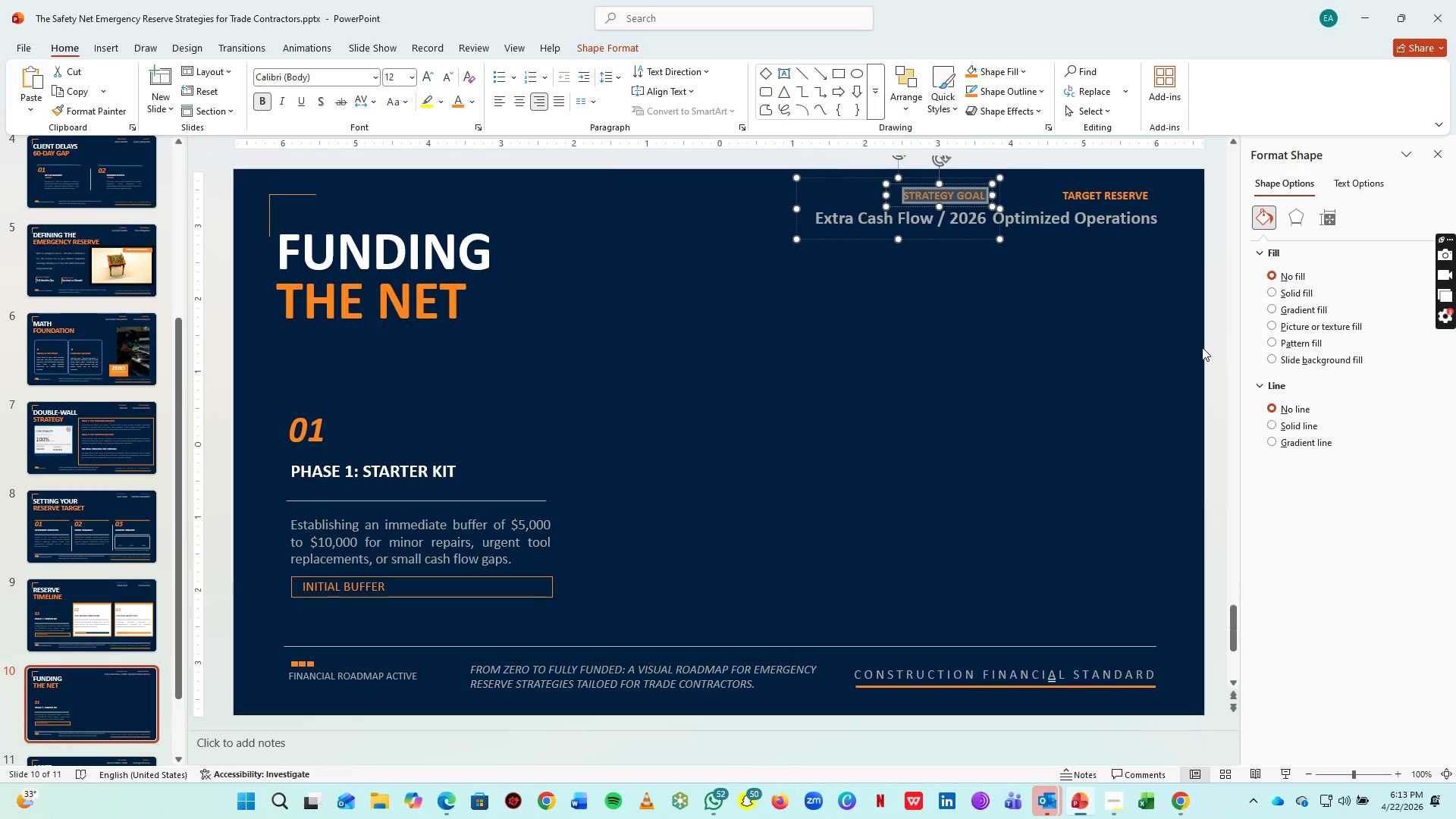 
left_click([1202, 347])
 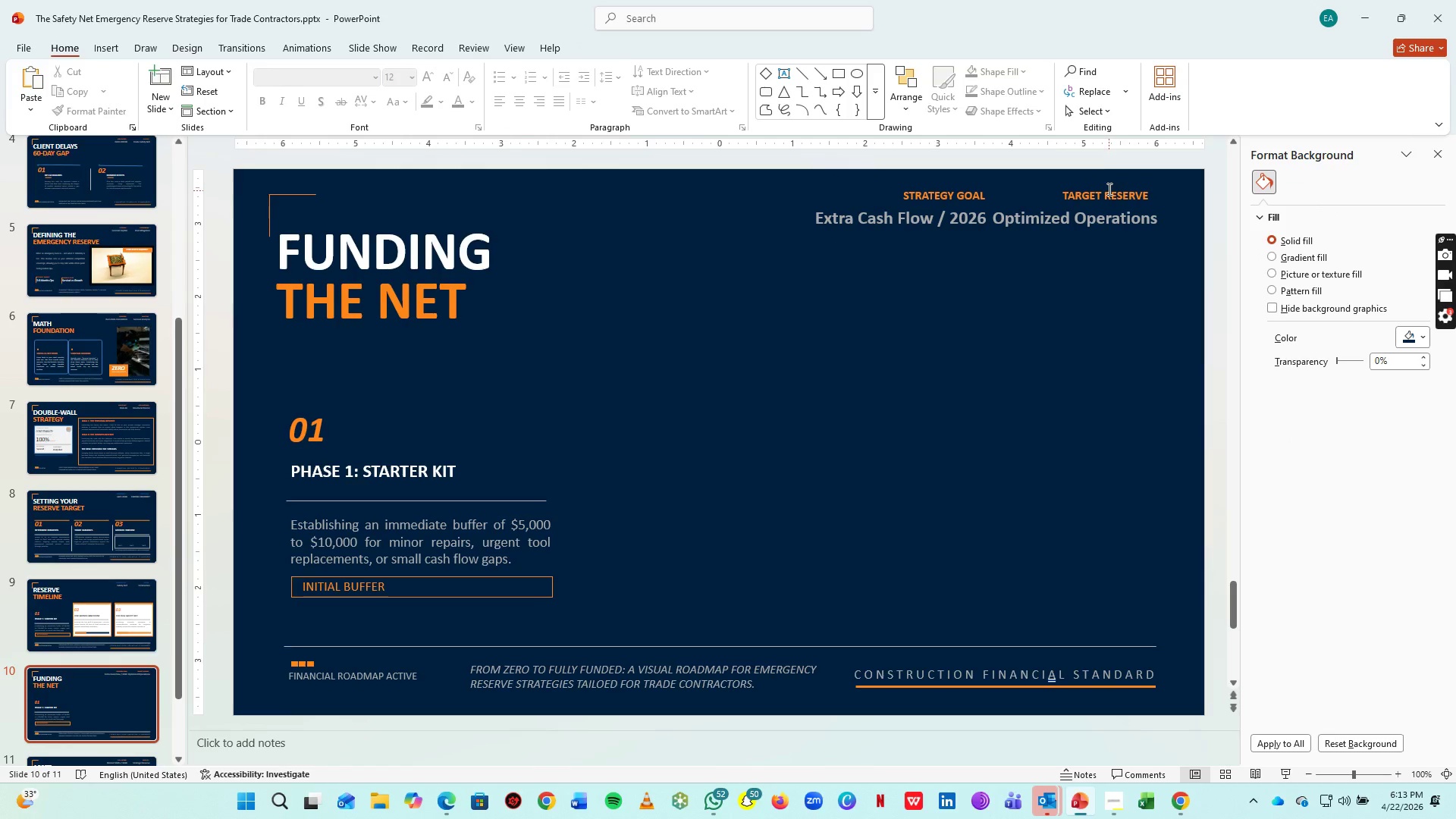 
left_click([1108, 189])
 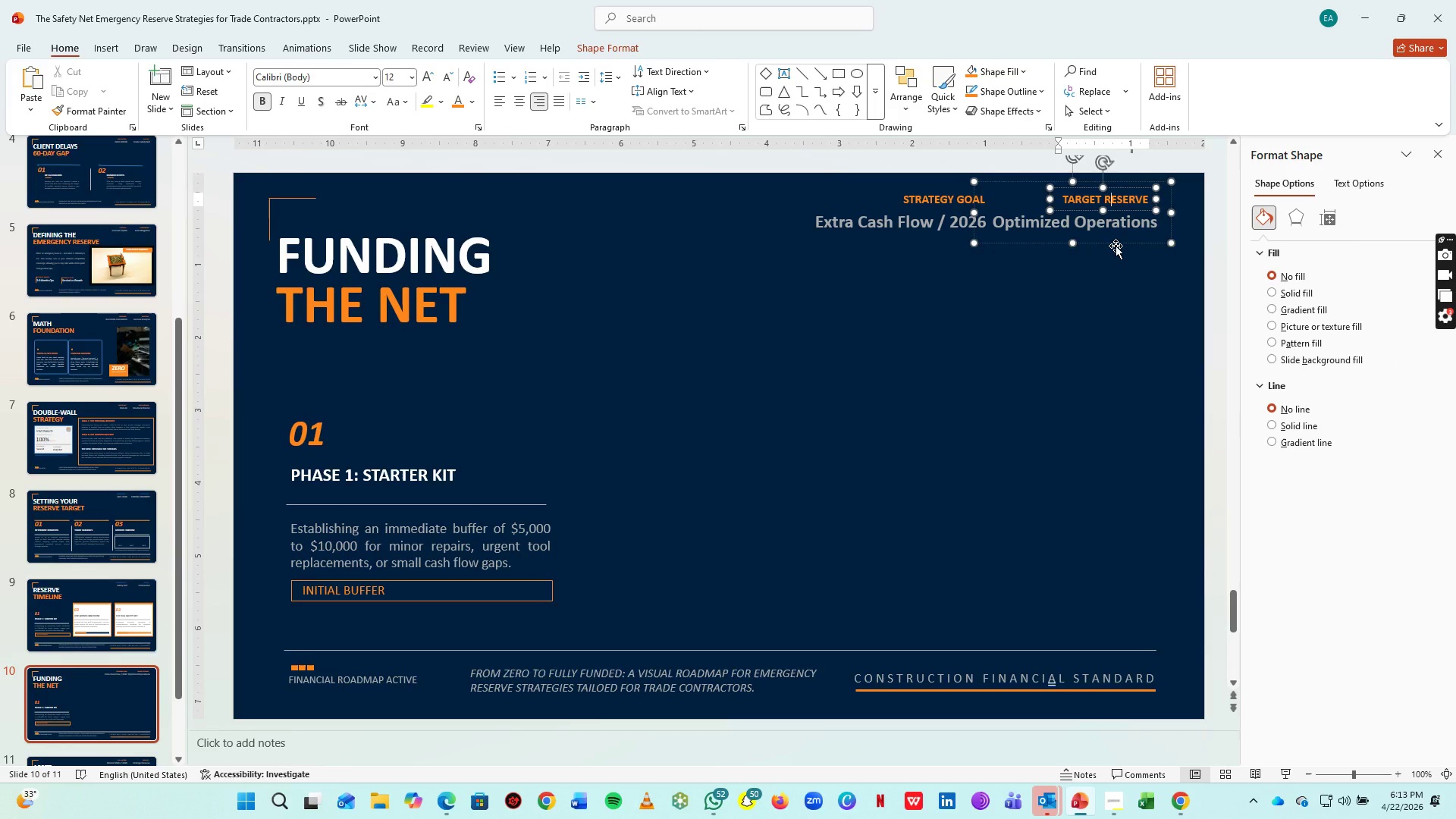 
left_click_drag(start_coordinate=[1116, 246], to_coordinate=[1141, 246])
 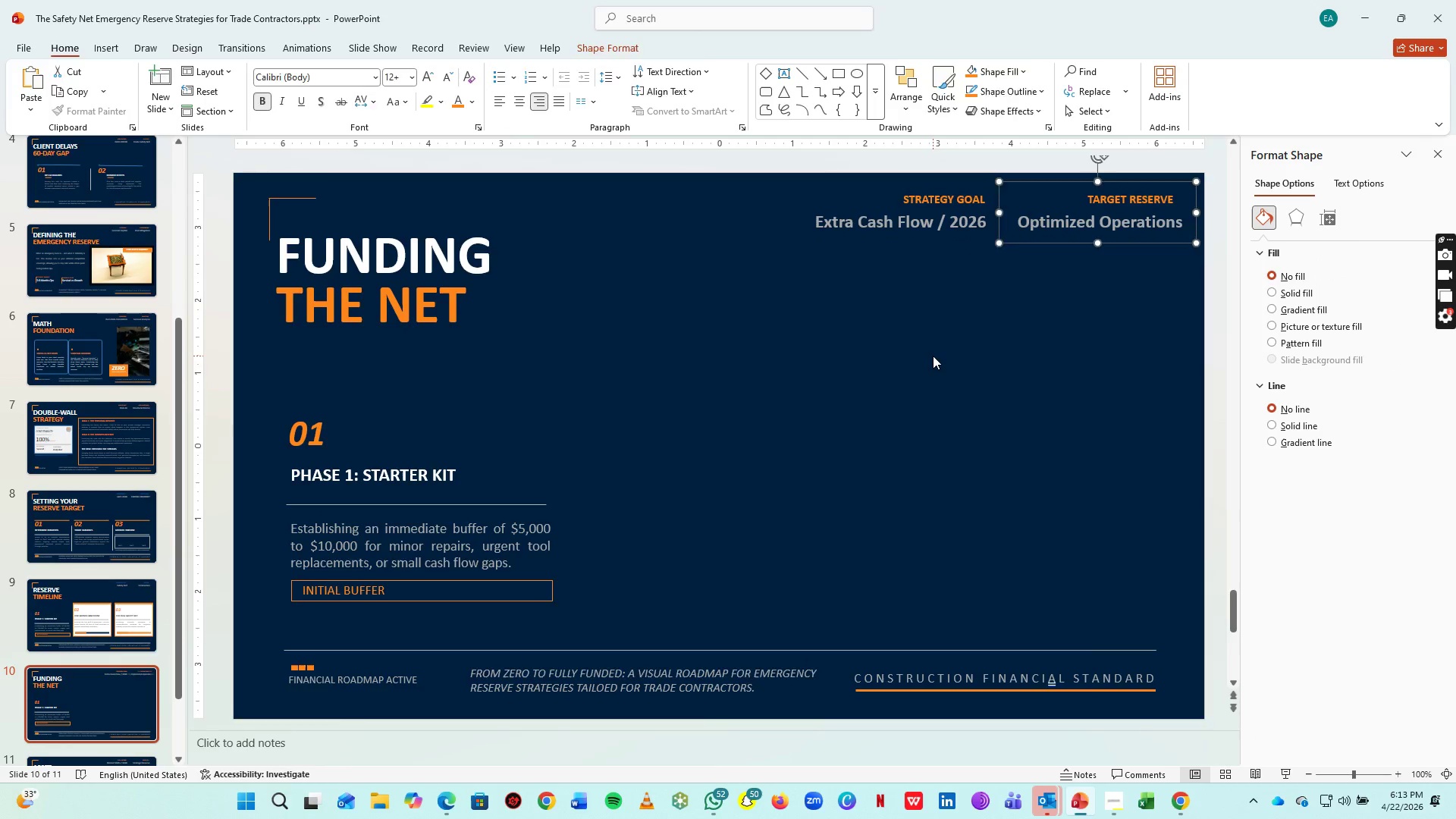 
left_click([933, 356])
 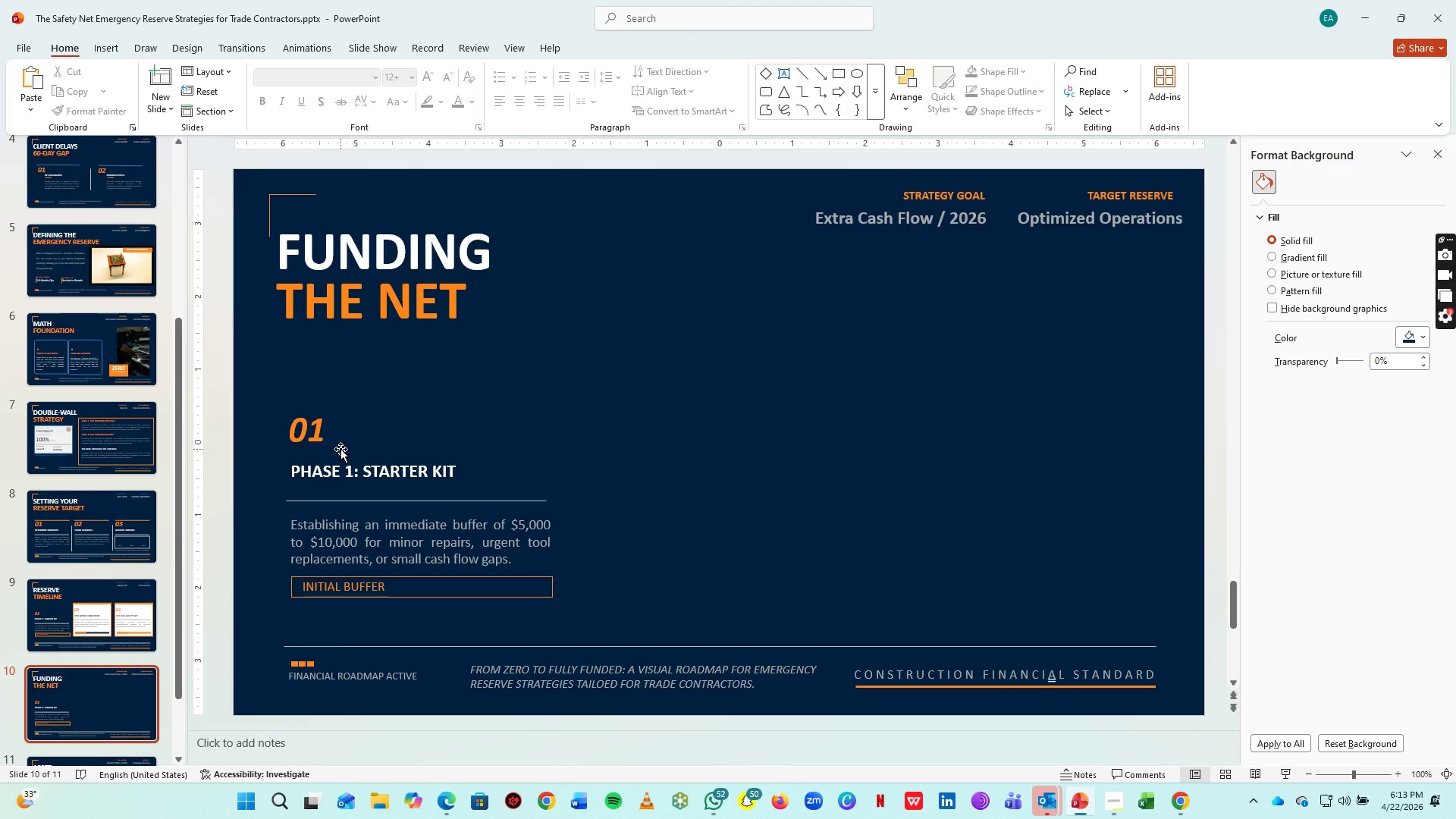 
left_click([340, 449])
 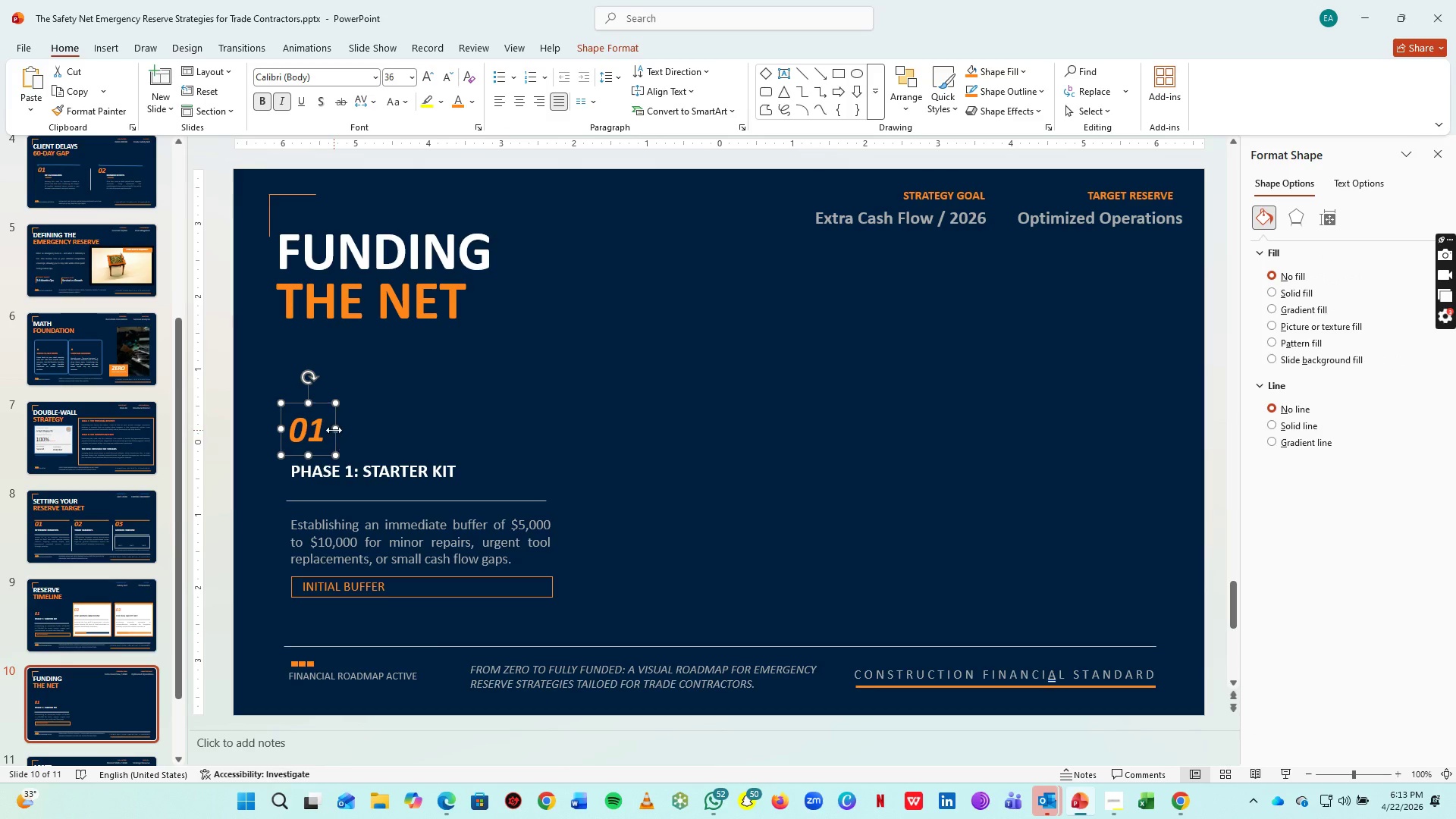 
key(Delete)
 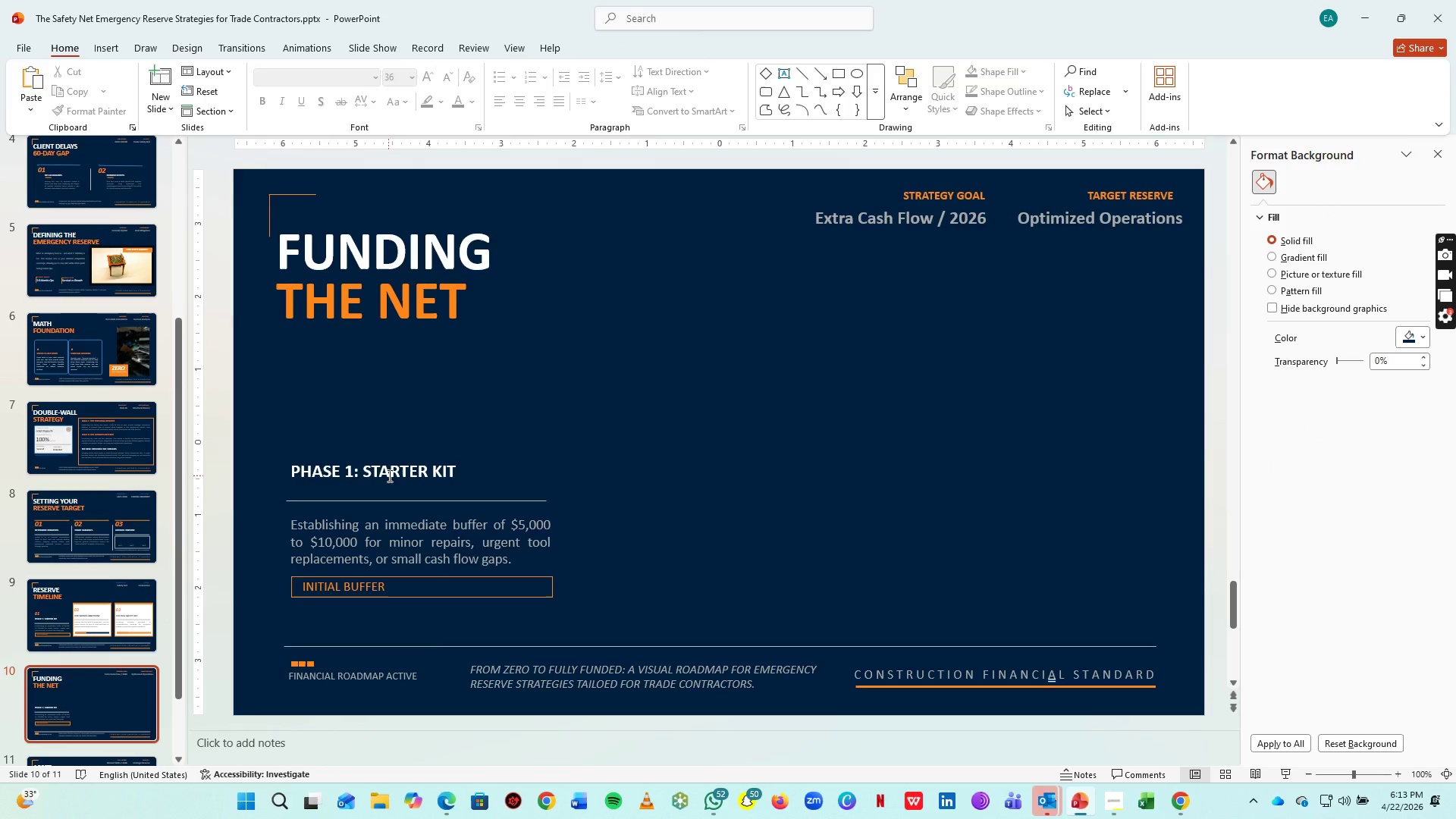 
left_click([388, 475])
 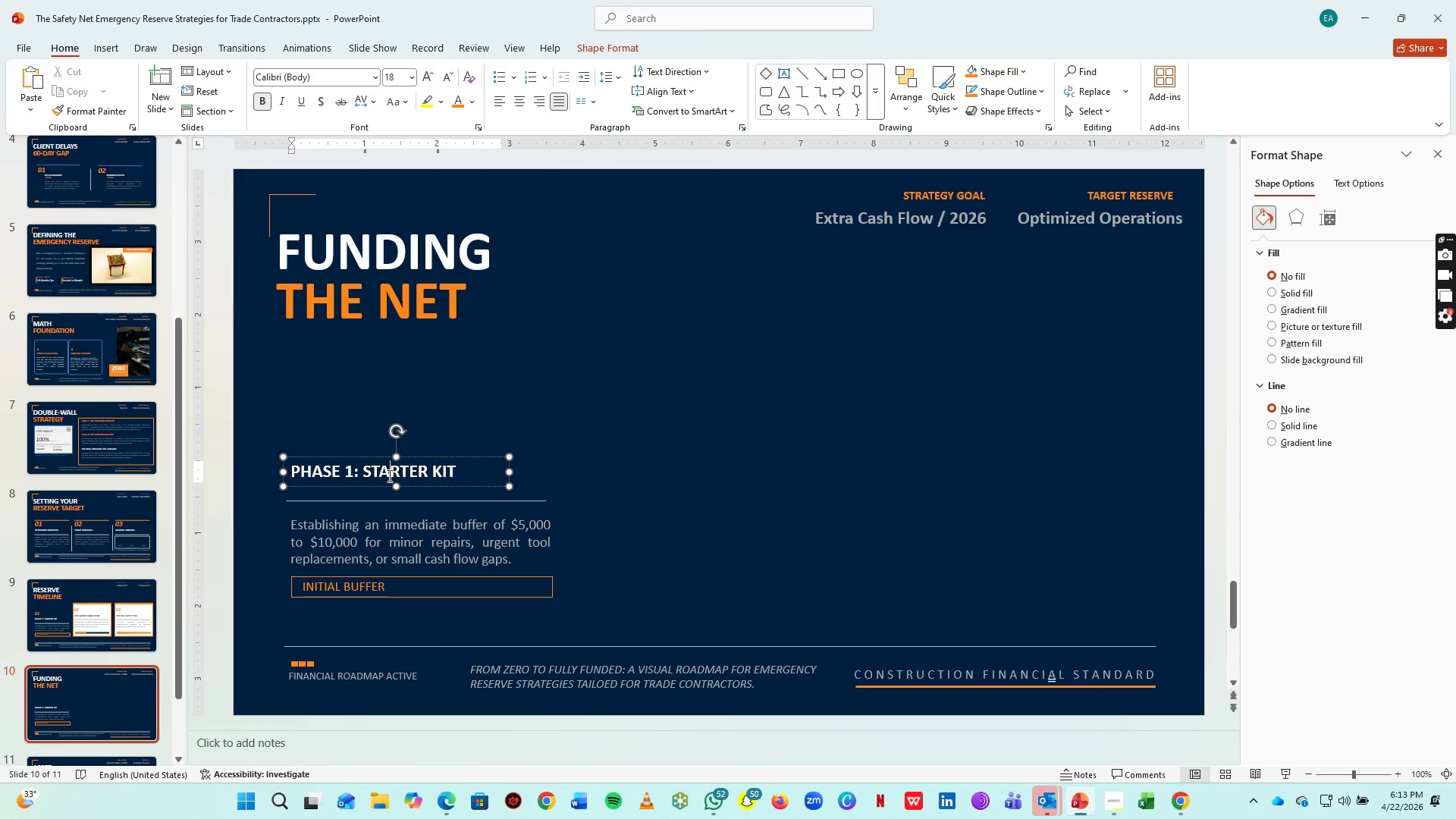 
key(Control+A)
 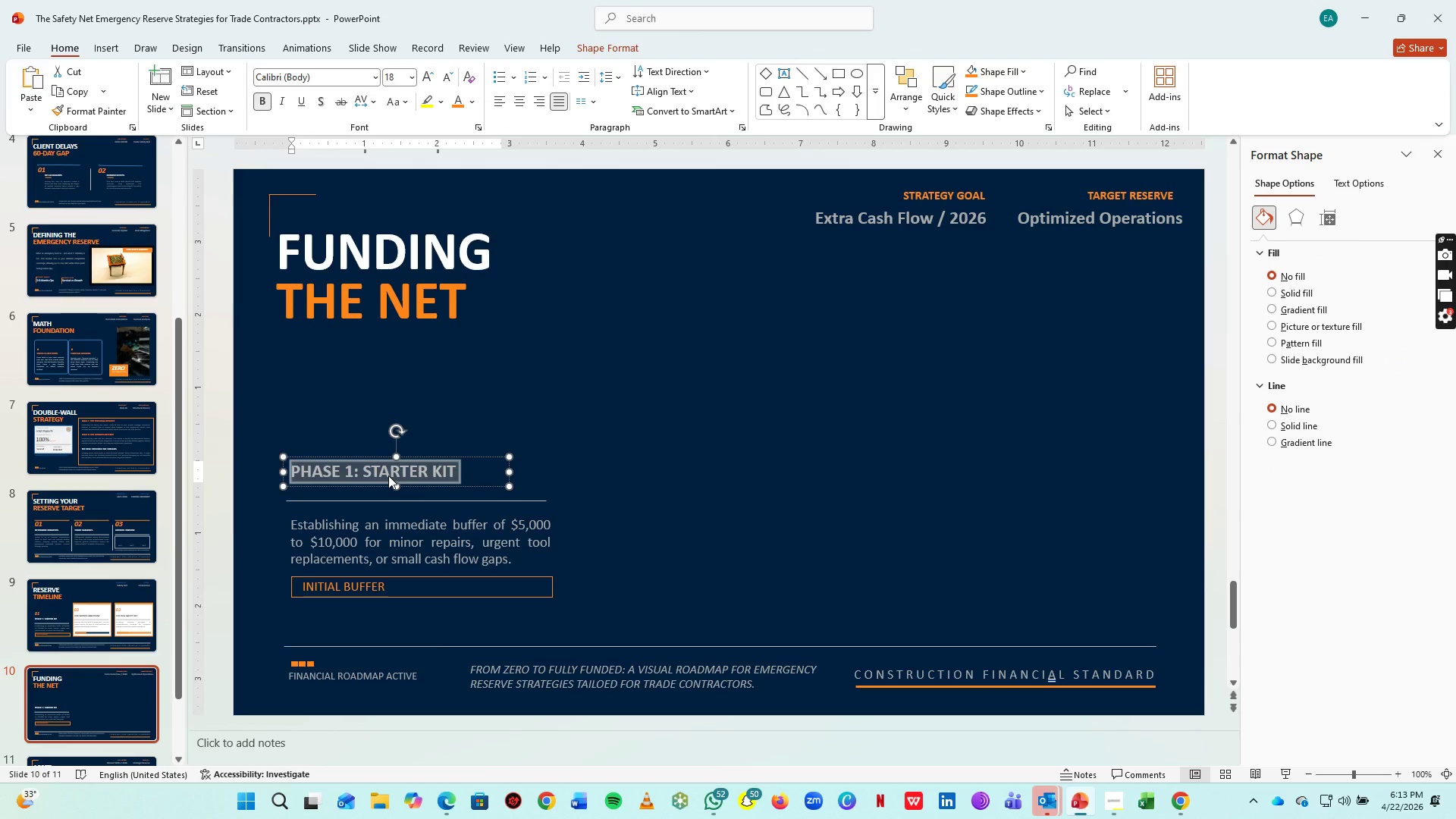 
type(WHEERE THE MONEY COMES FROM)
 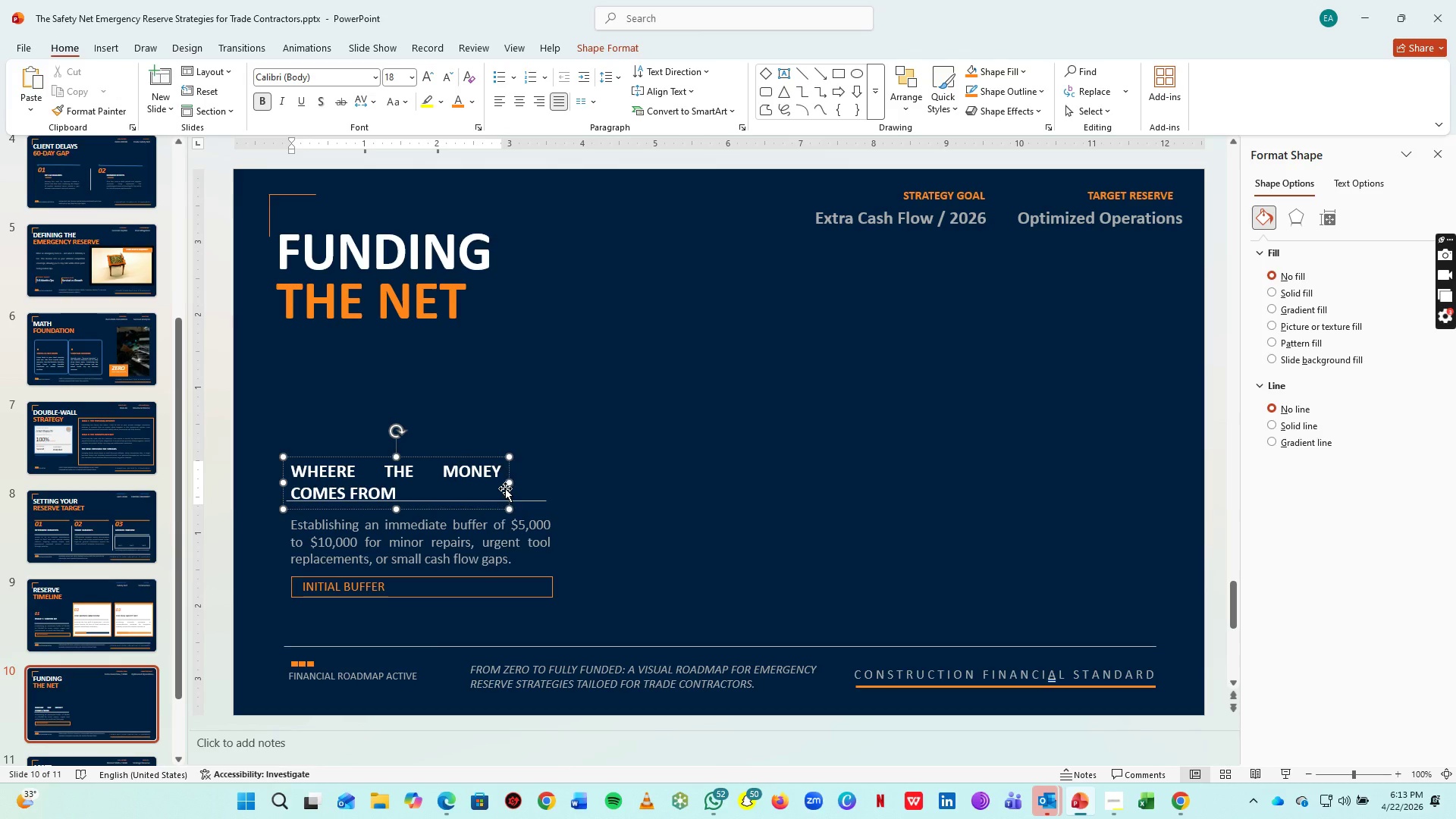 
left_click_drag(start_coordinate=[510, 485], to_coordinate=[583, 488])
 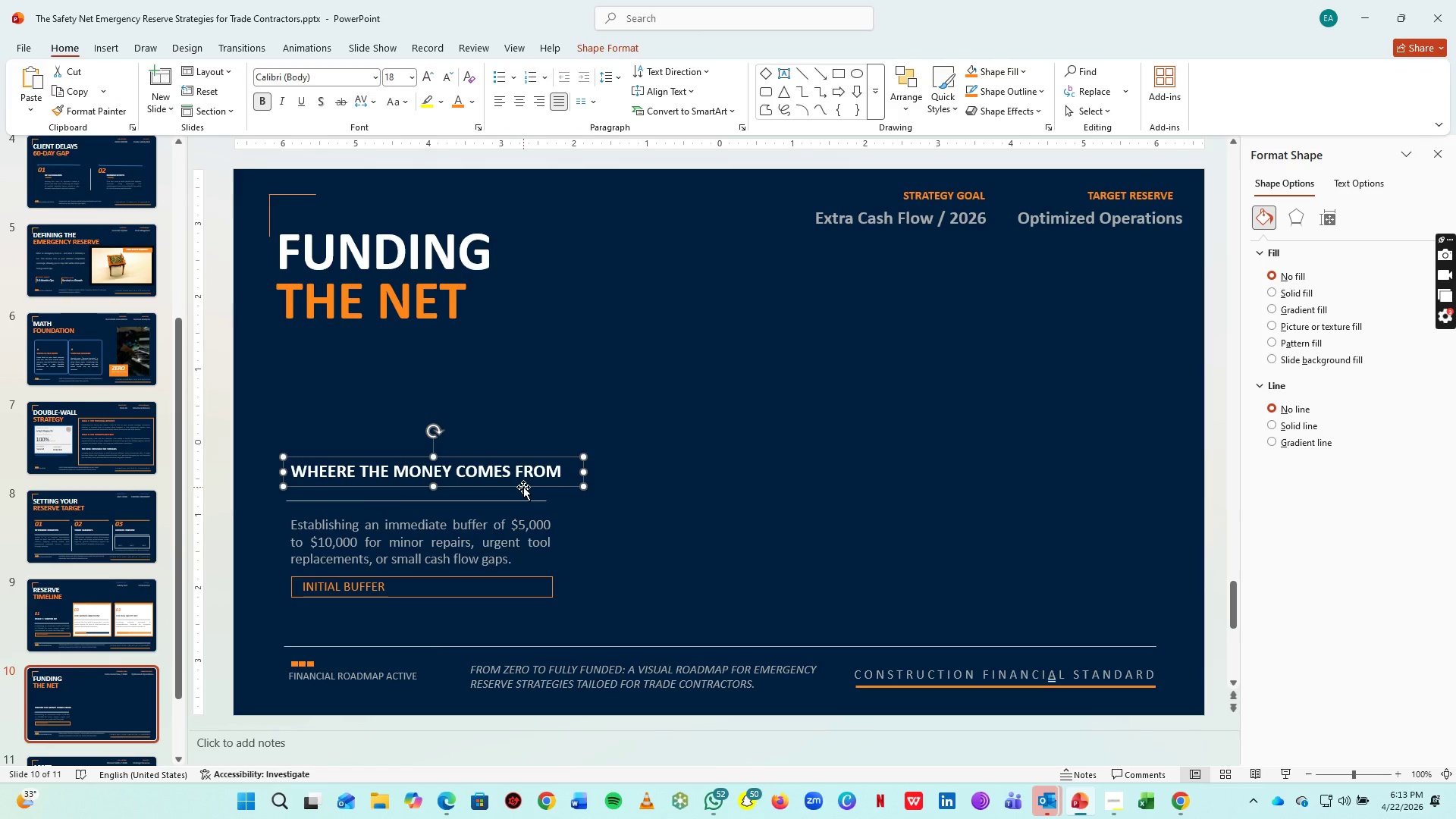 
left_click_drag(start_coordinate=[523, 487], to_coordinate=[524, 375])
 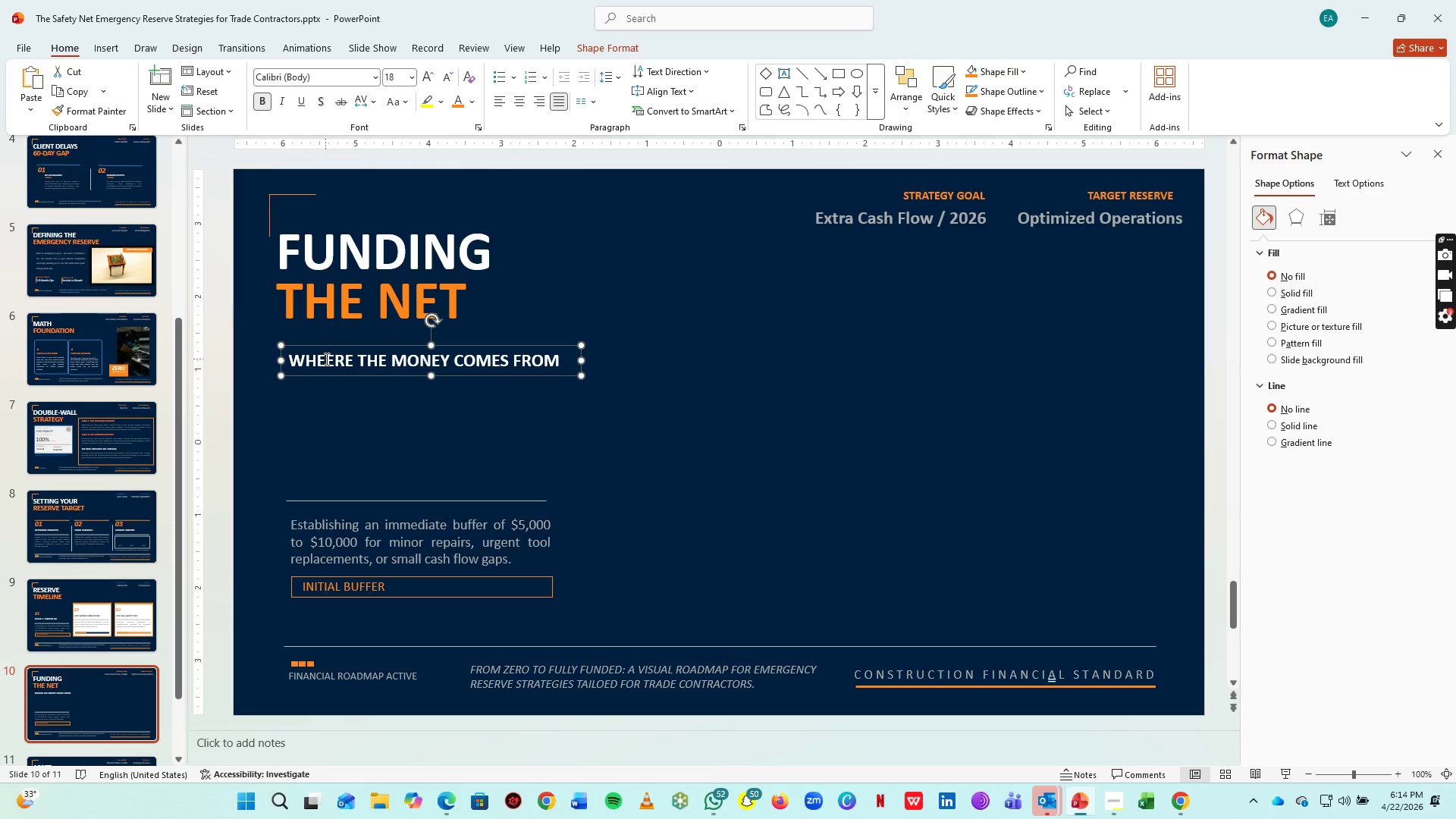 
left_click([325, 359])
 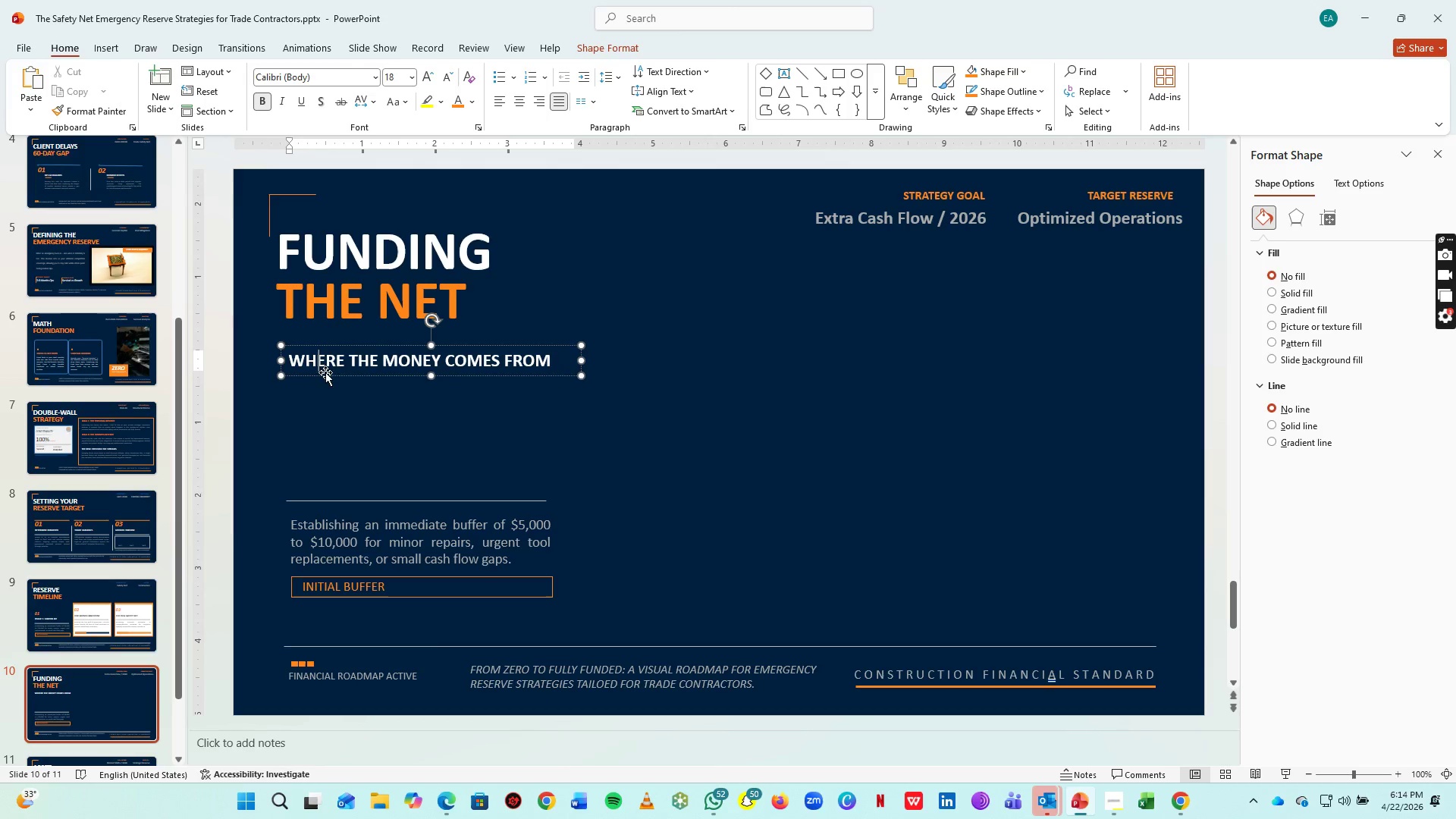 
key(Backspace)
 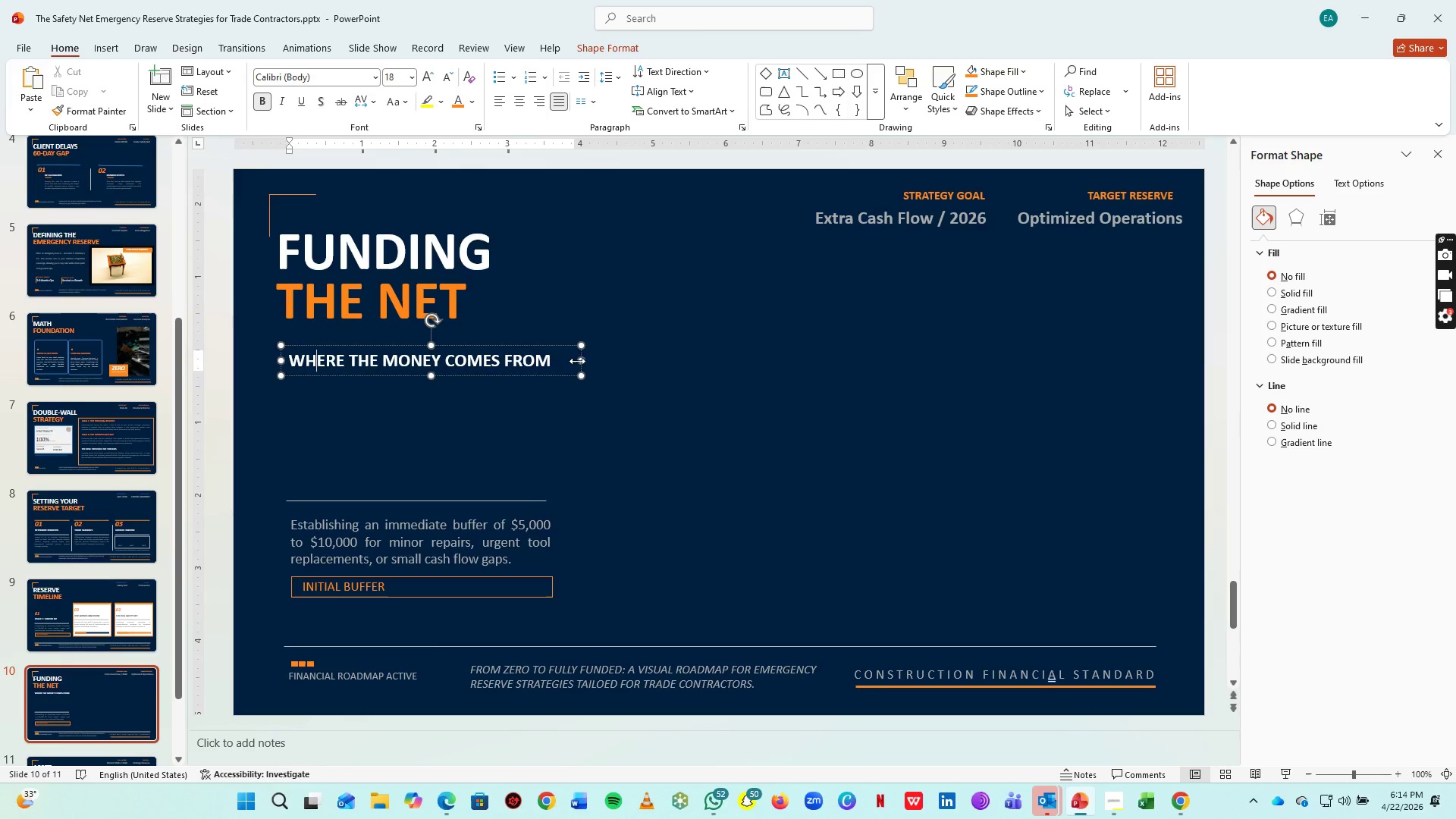 
left_click_drag(start_coordinate=[577, 361], to_coordinate=[563, 359])
 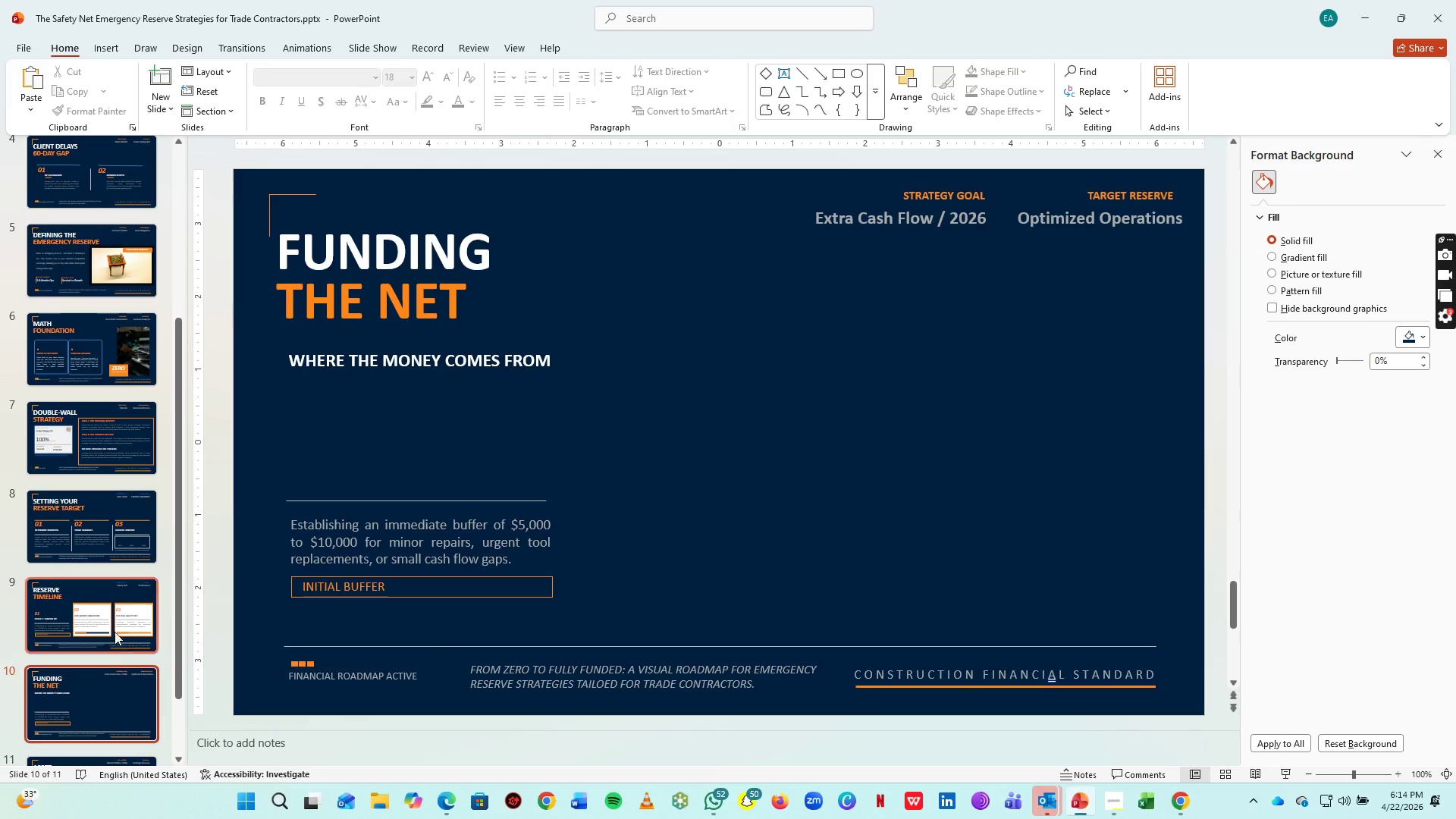 
scroll: coordinate [93, 651], scroll_direction: down, amount: 4.0
 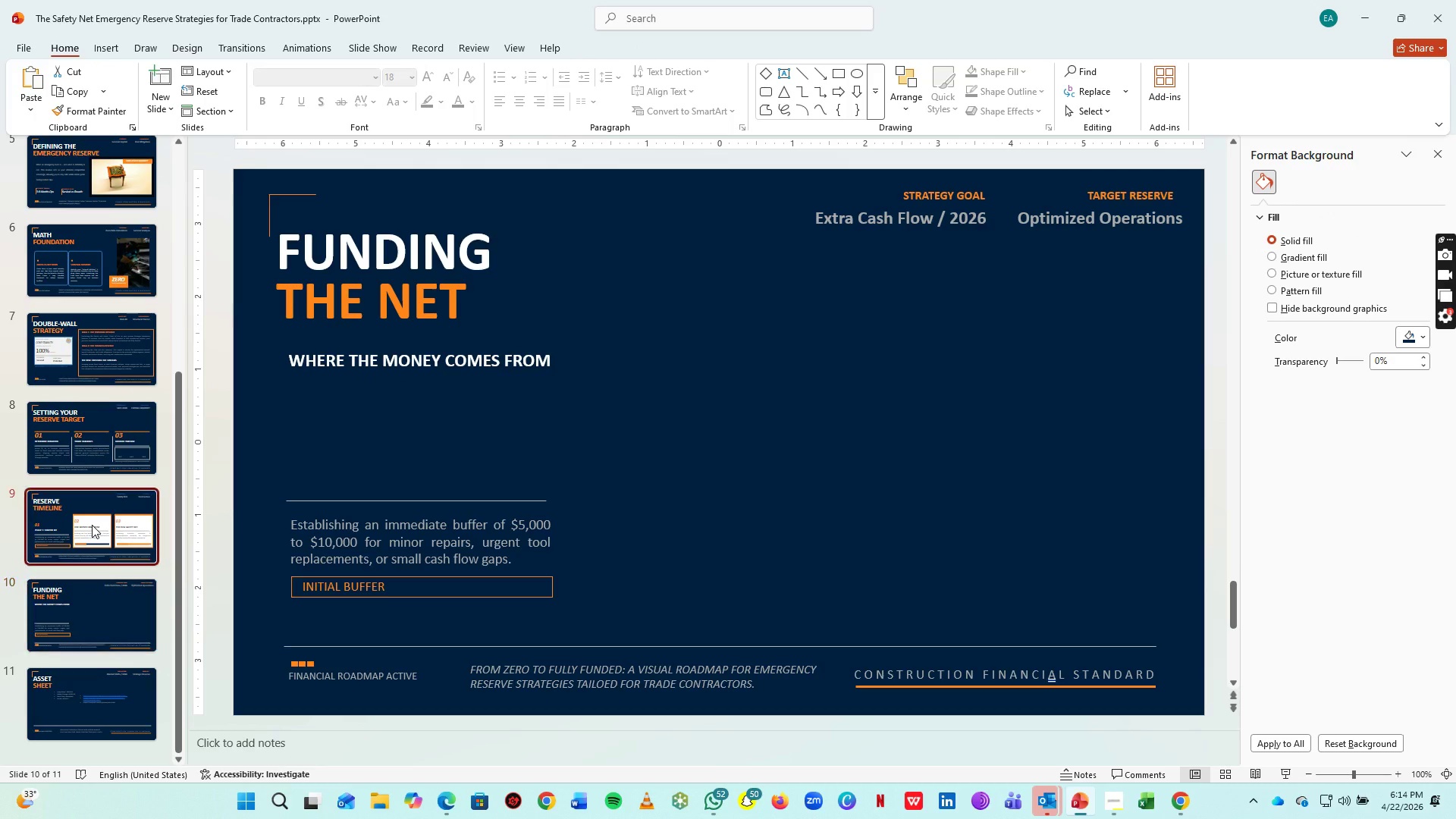 
left_click([92, 525])
 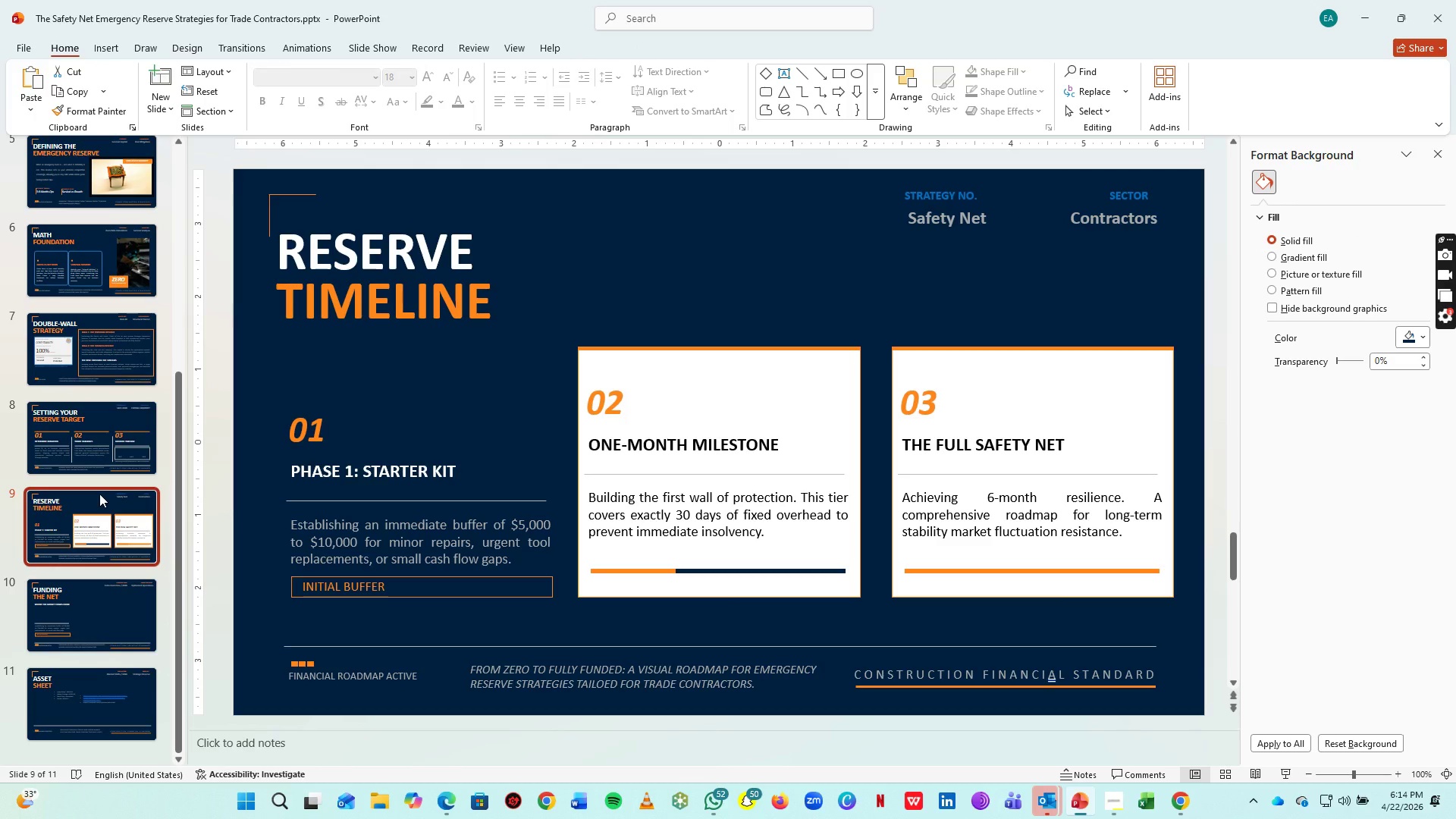 
scroll: coordinate [99, 494], scroll_direction: up, amount: 3.0
 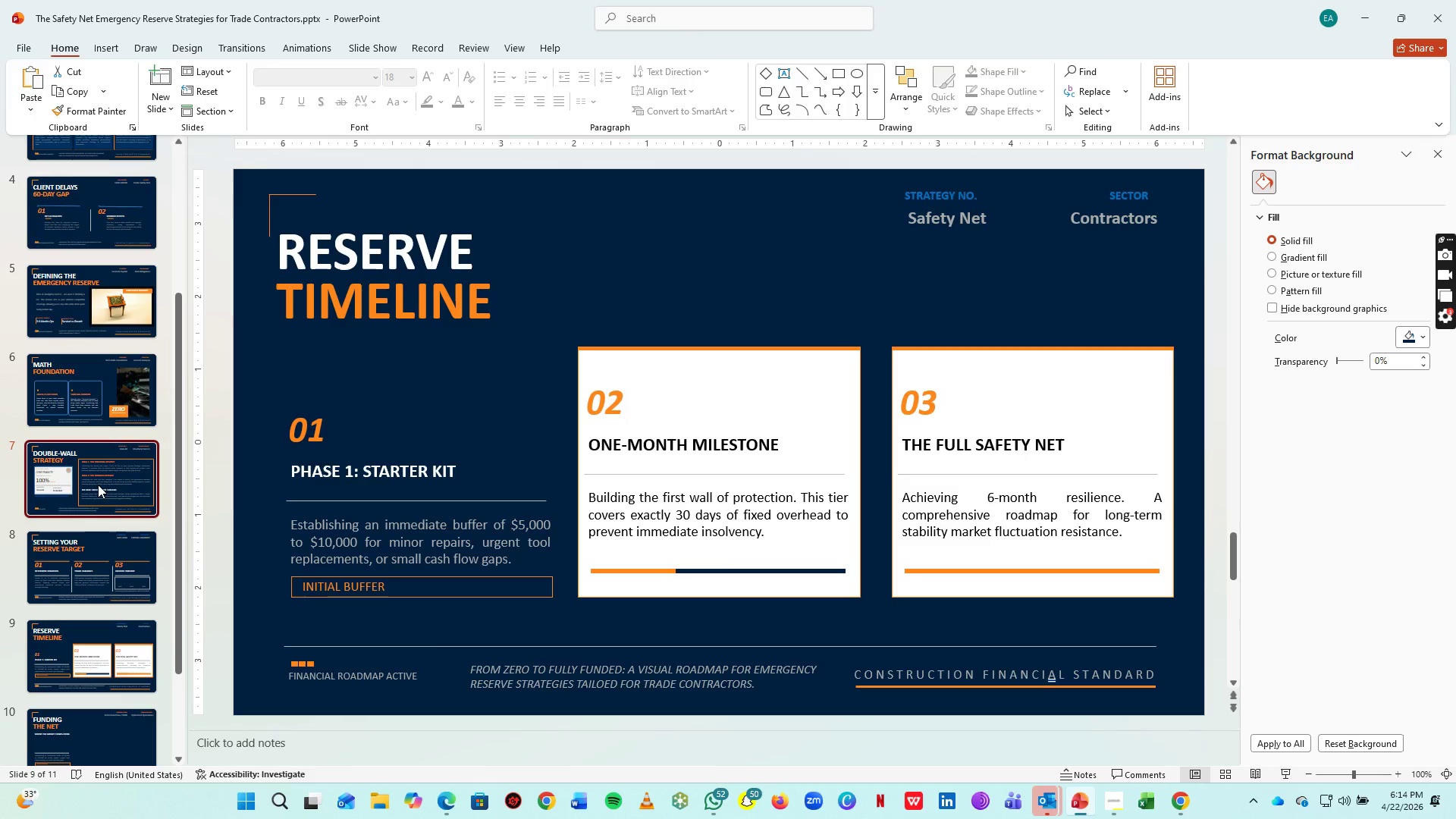 
left_click([98, 485])
 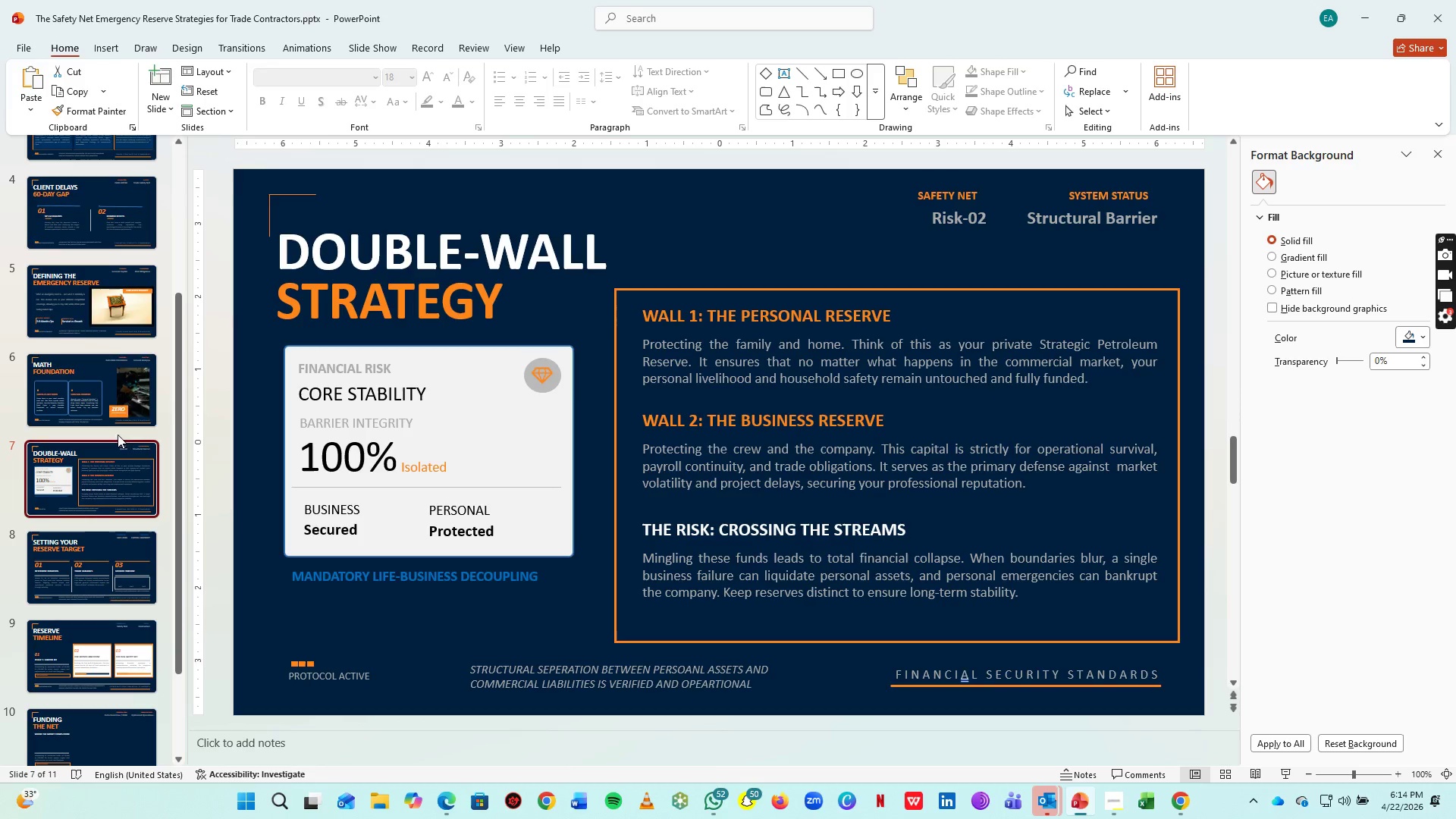 
left_click([124, 413])
 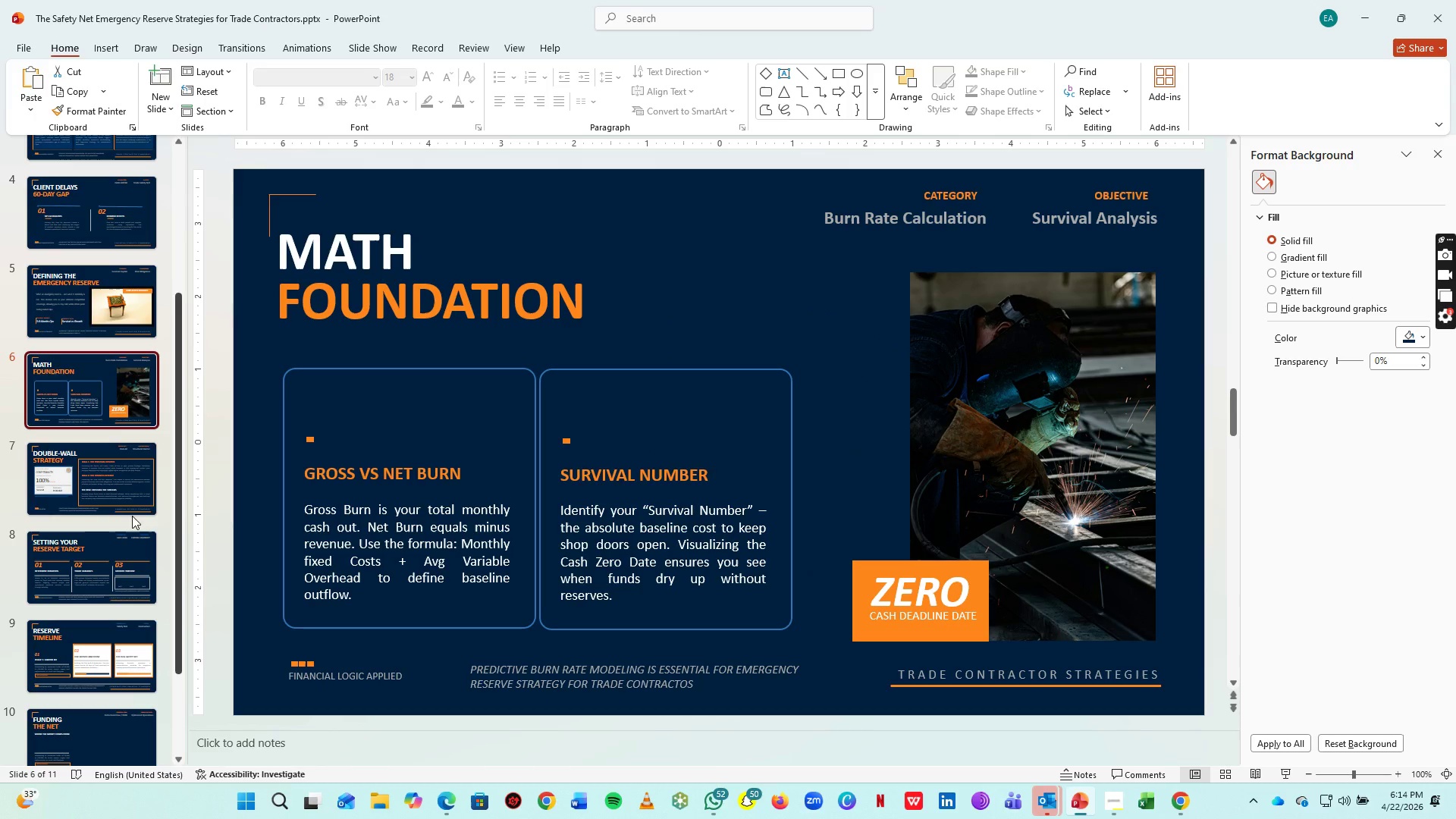 
scroll: coordinate [133, 497], scroll_direction: up, amount: 6.0
 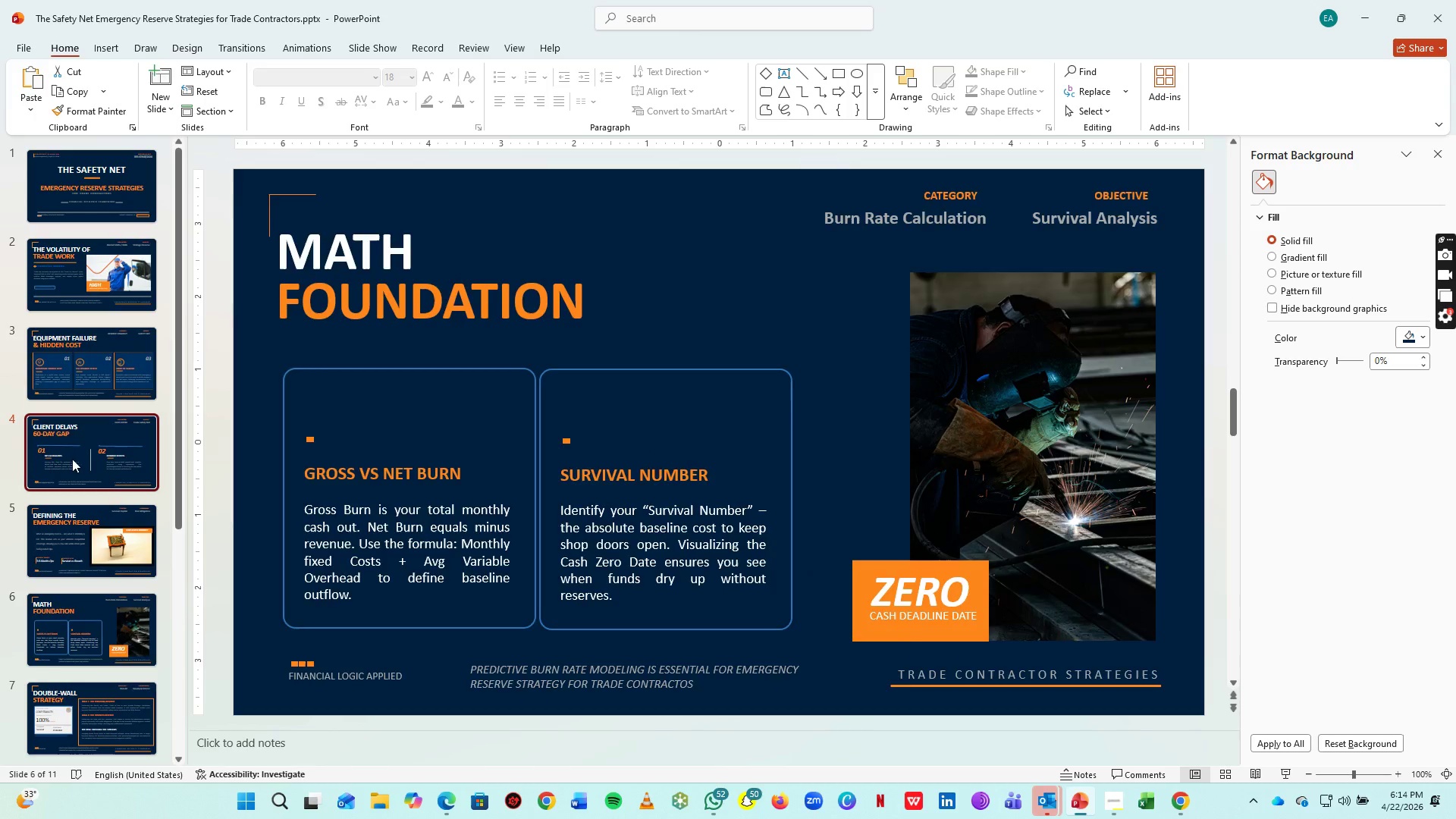 
left_click([72, 459])
 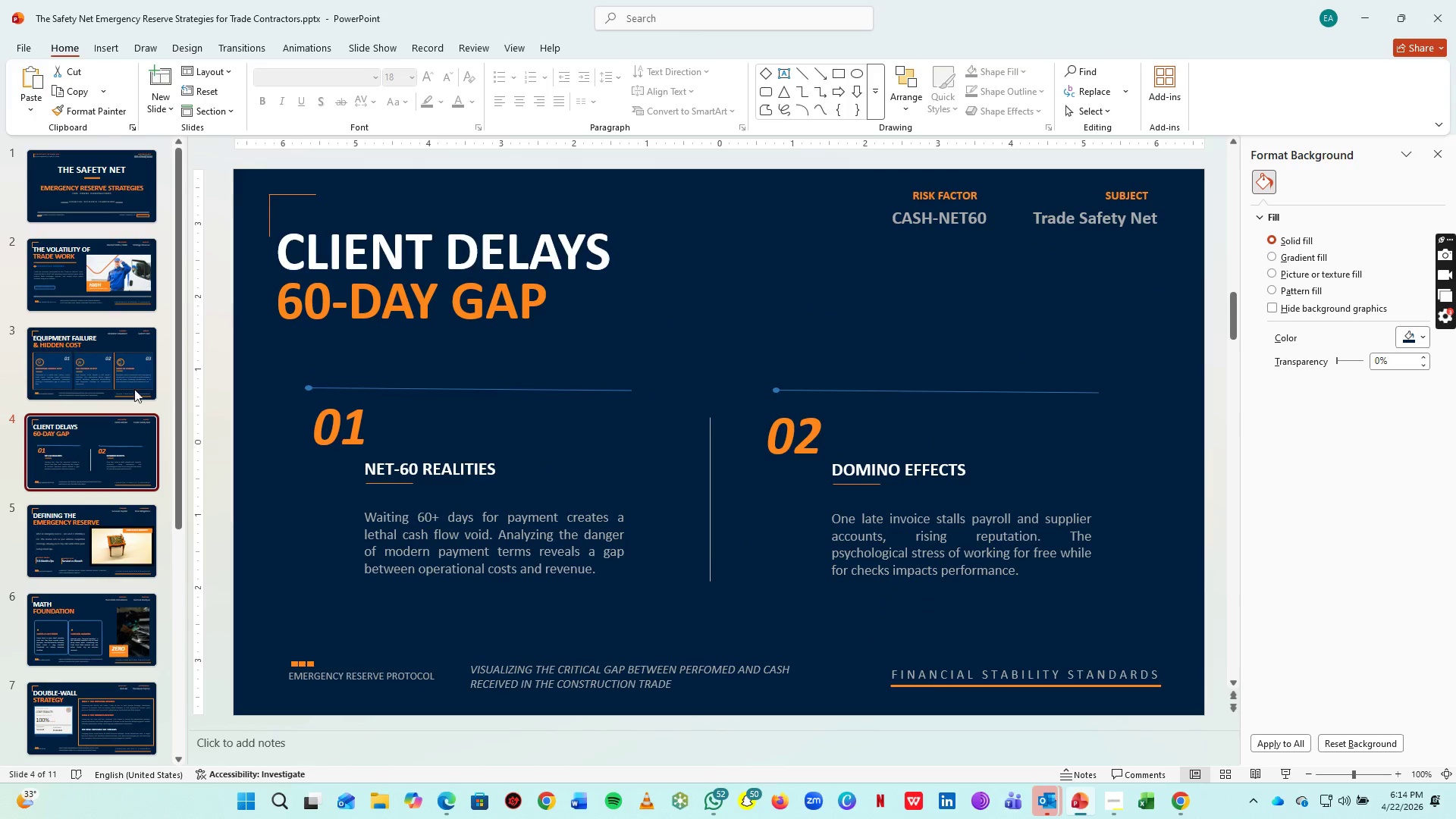 
left_click([100, 294])
 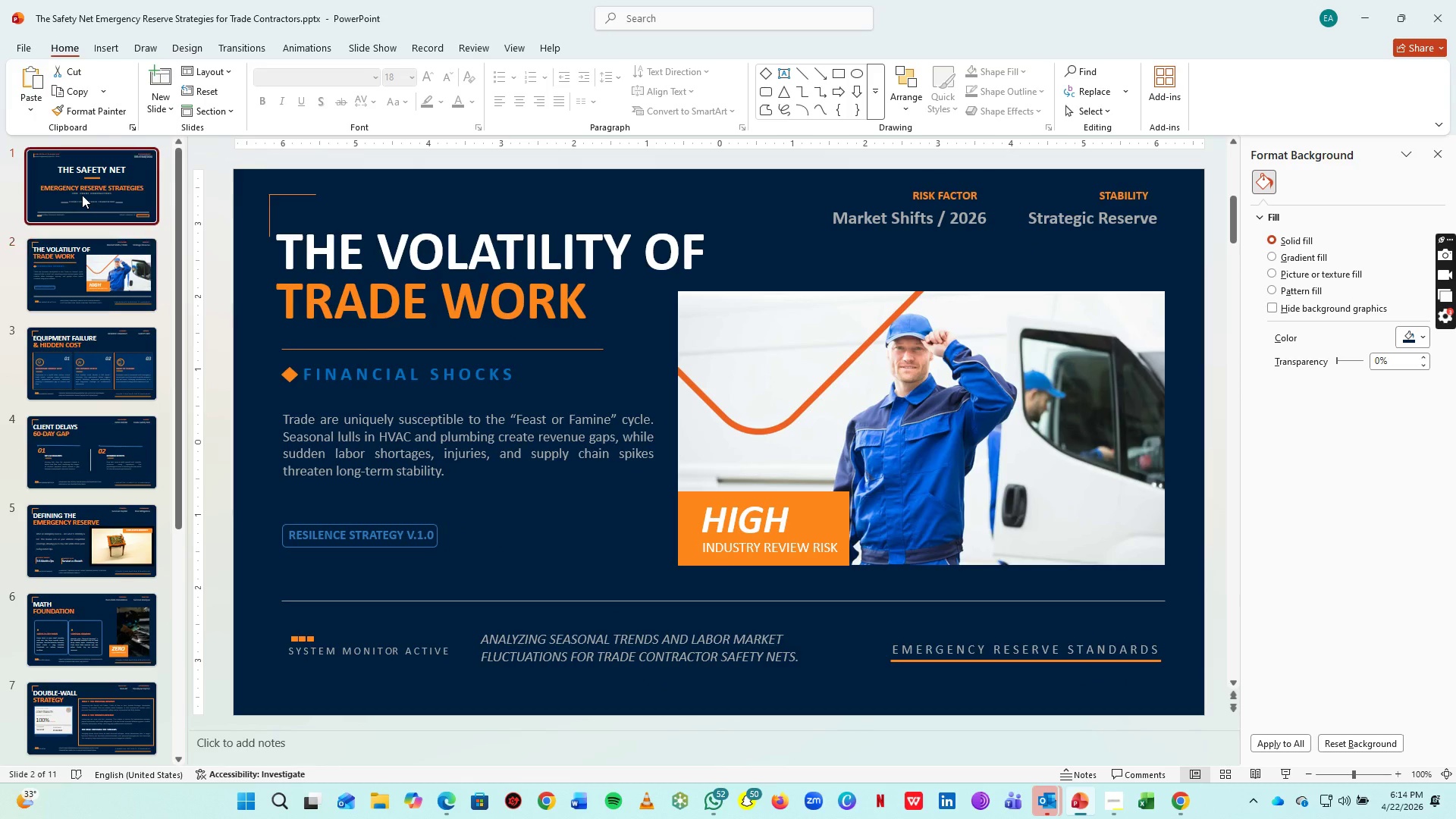 
scroll: coordinate [126, 367], scroll_direction: up, amount: 4.0
 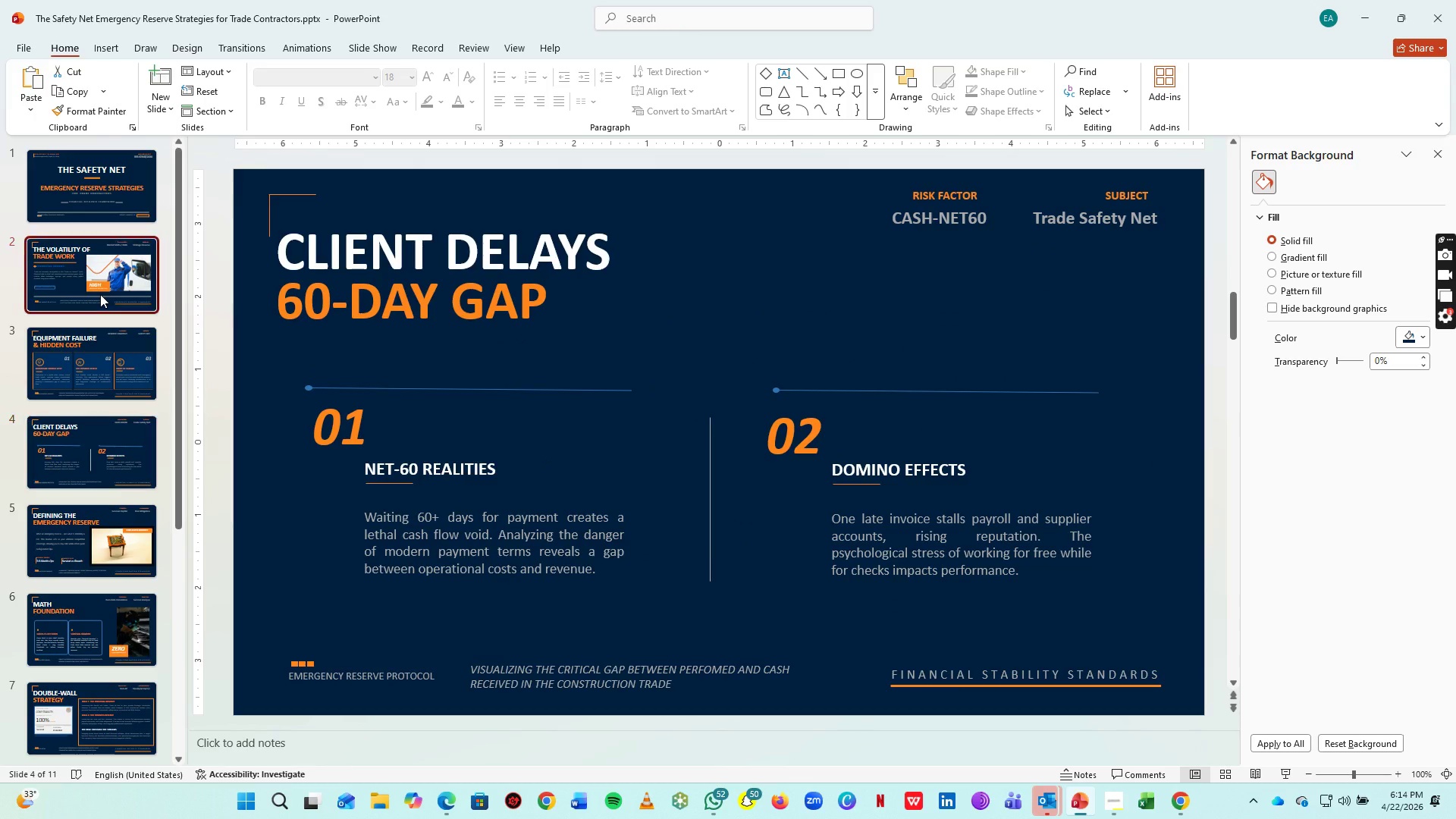 
left_click([82, 195])
 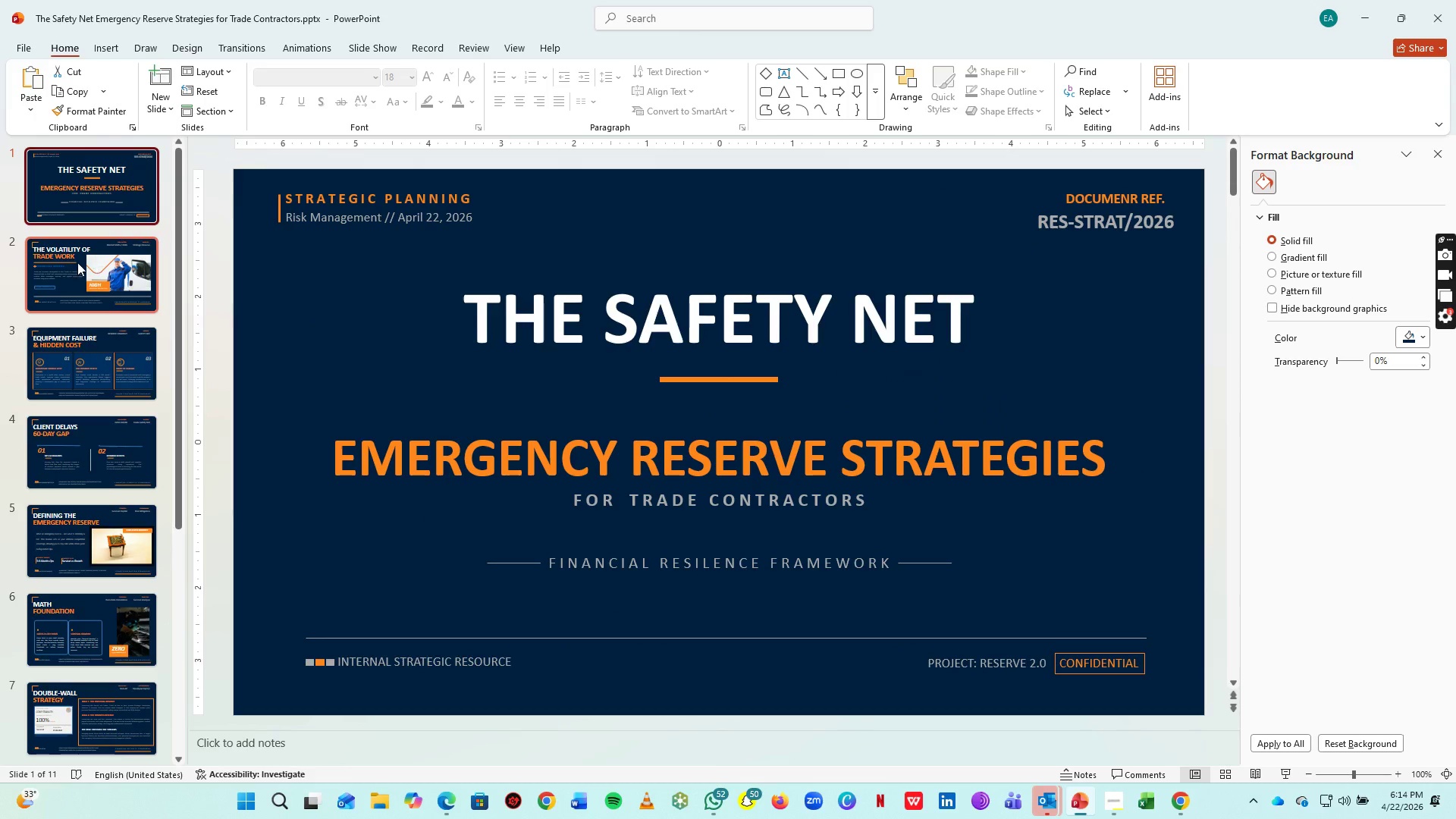 
left_click([77, 262])
 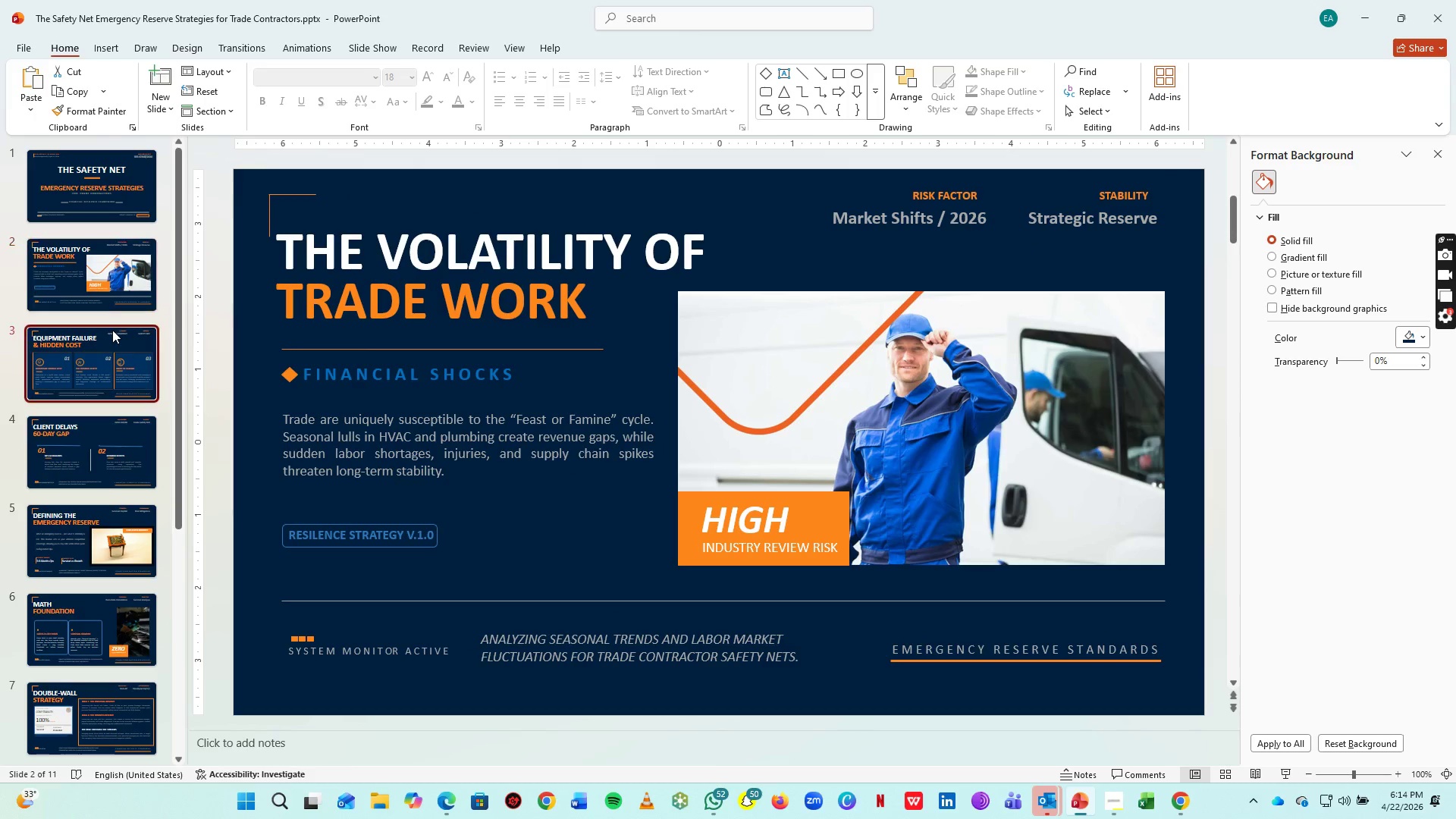 
left_click([112, 330])
 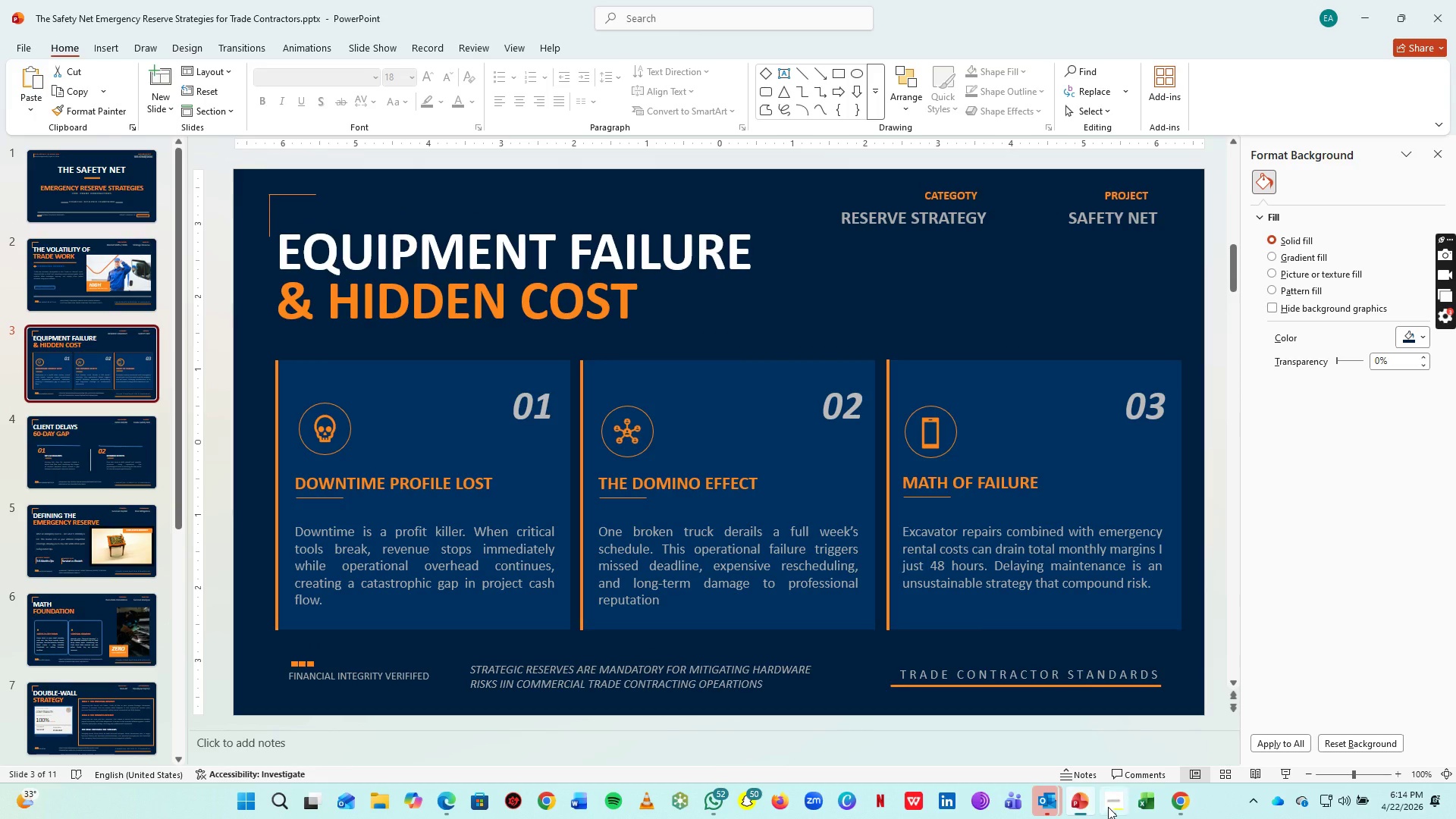 
left_click([1108, 807])